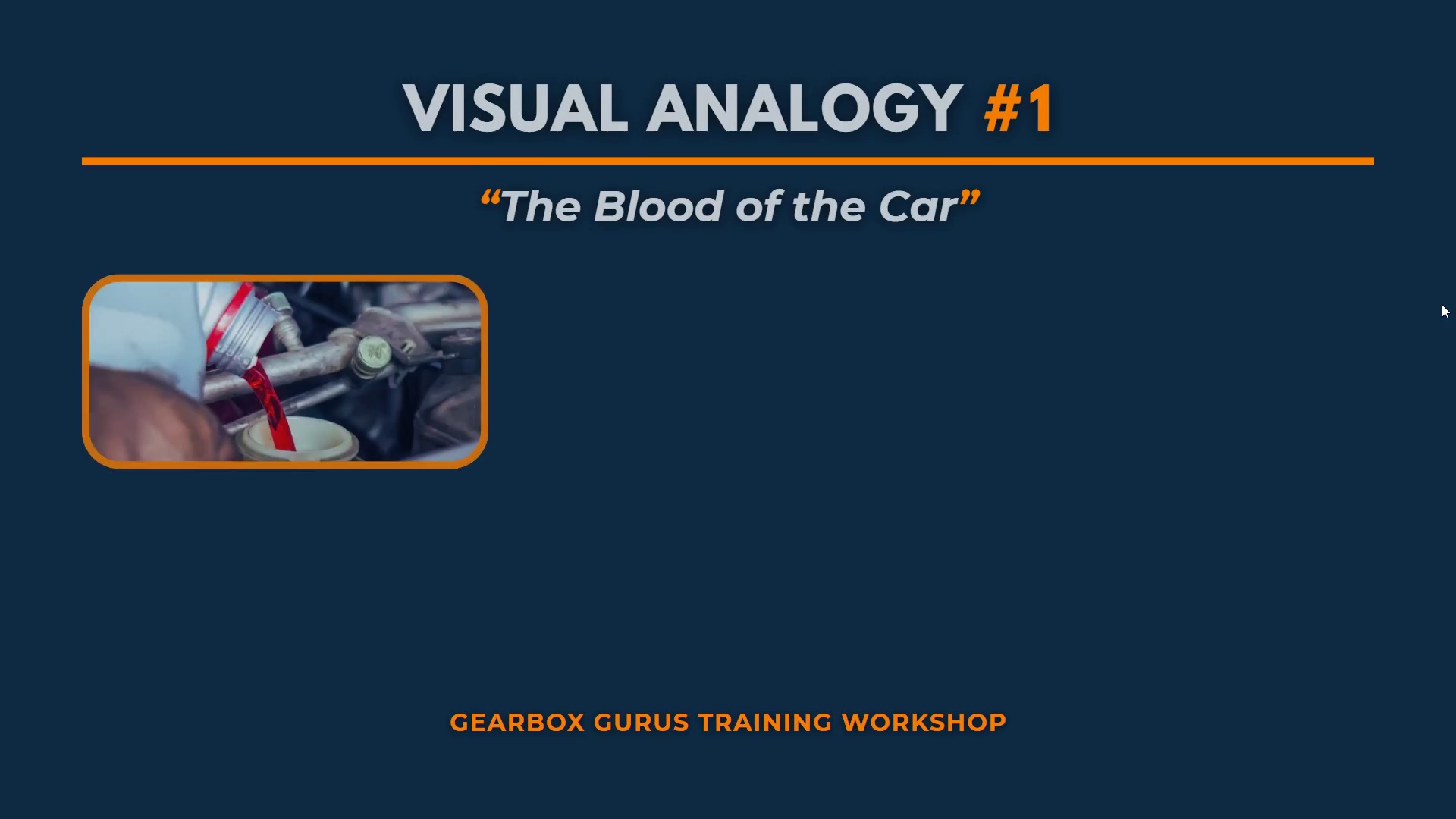 
key(ArrowRight)
 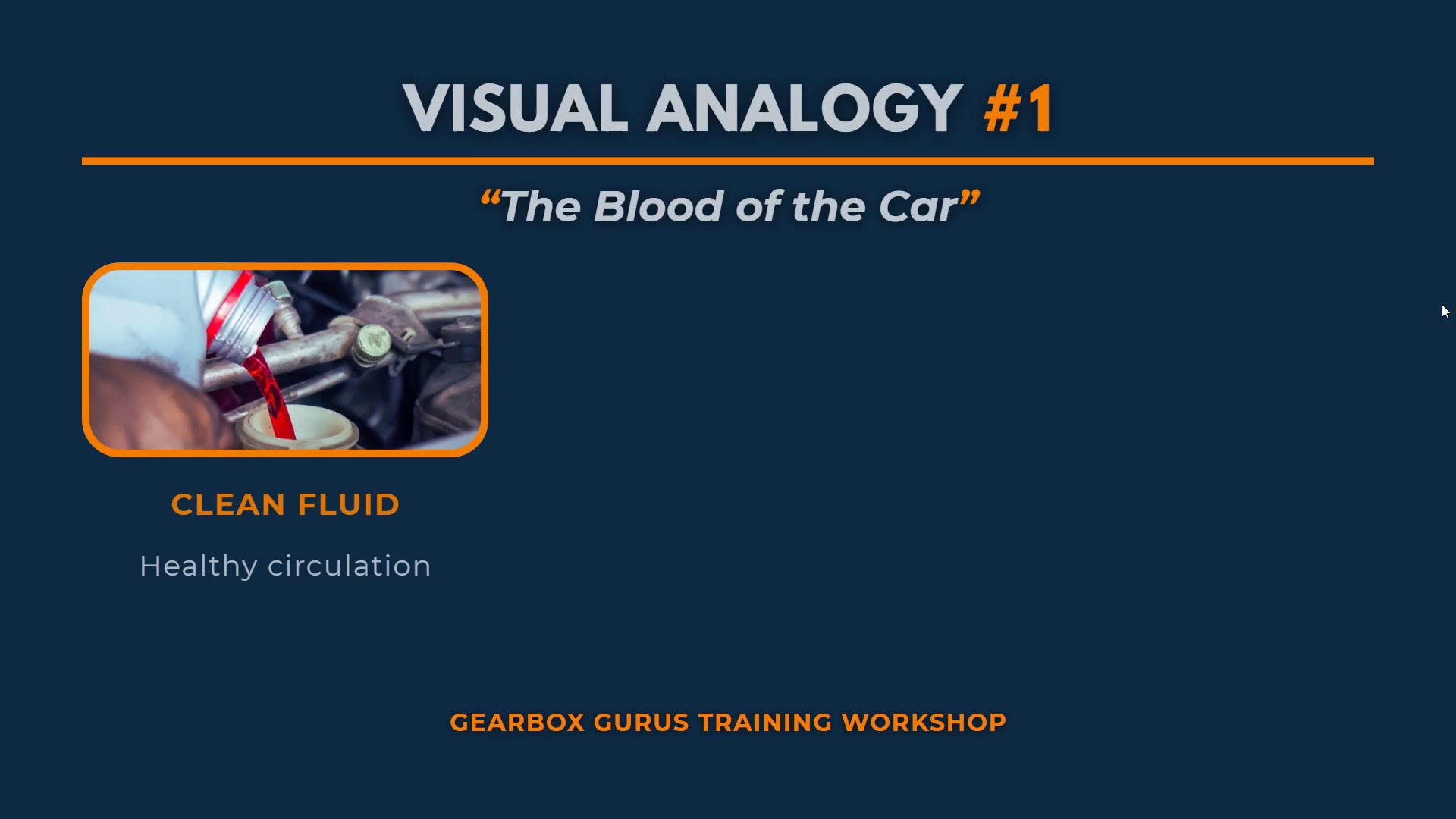 
key(ArrowRight)
 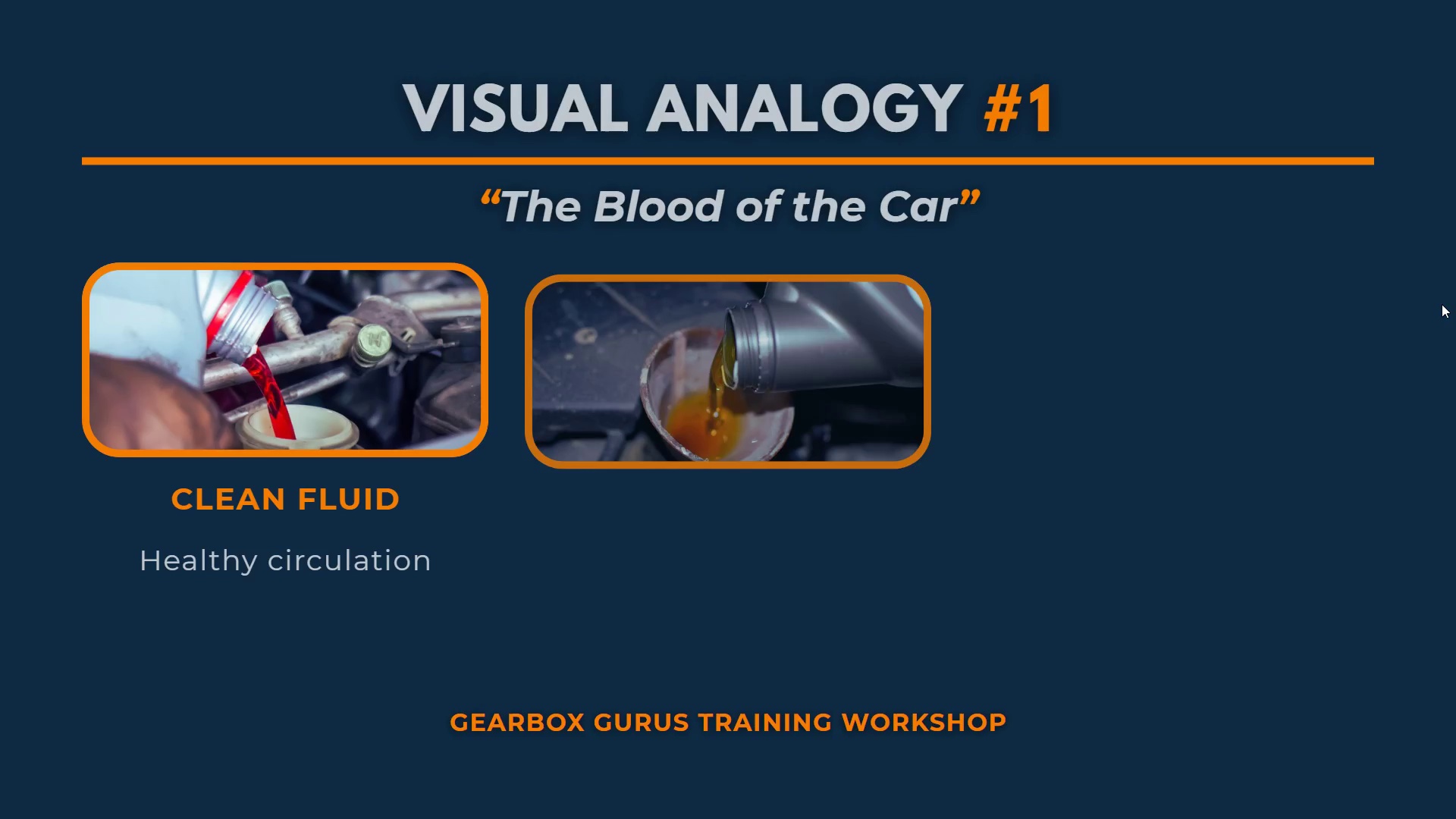 
key(ArrowRight)
 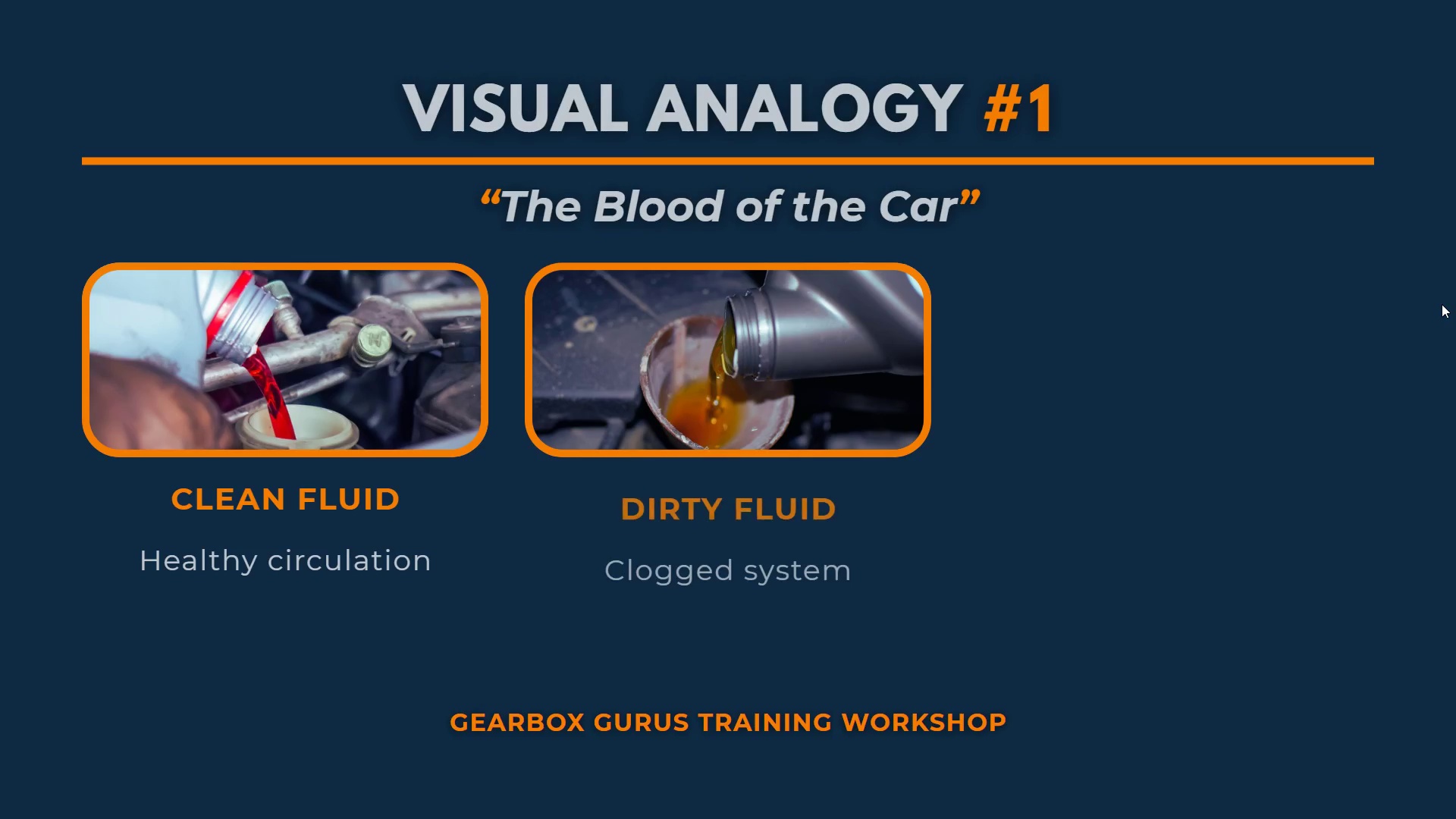 
key(ArrowRight)
 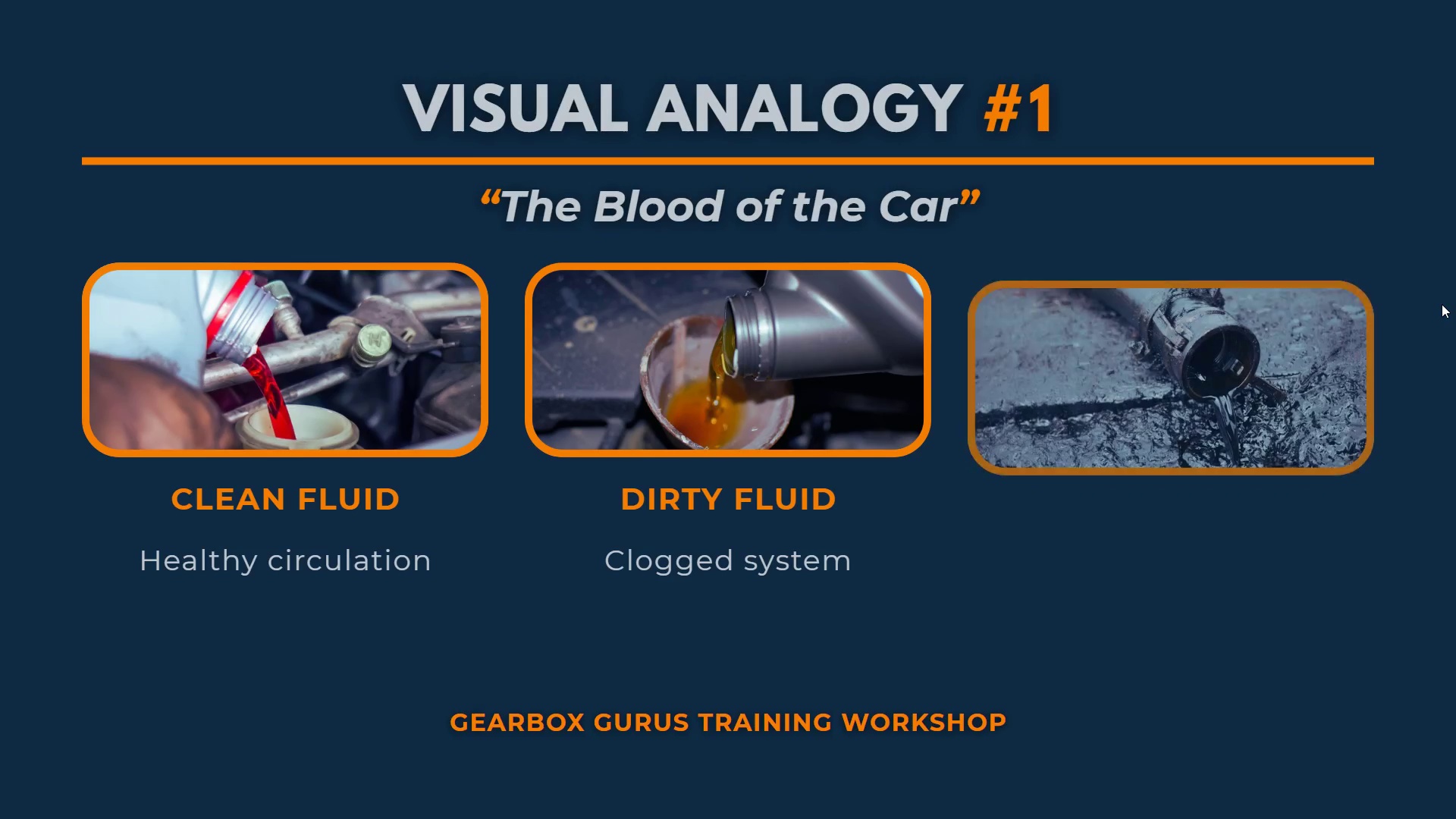 
key(ArrowRight)
 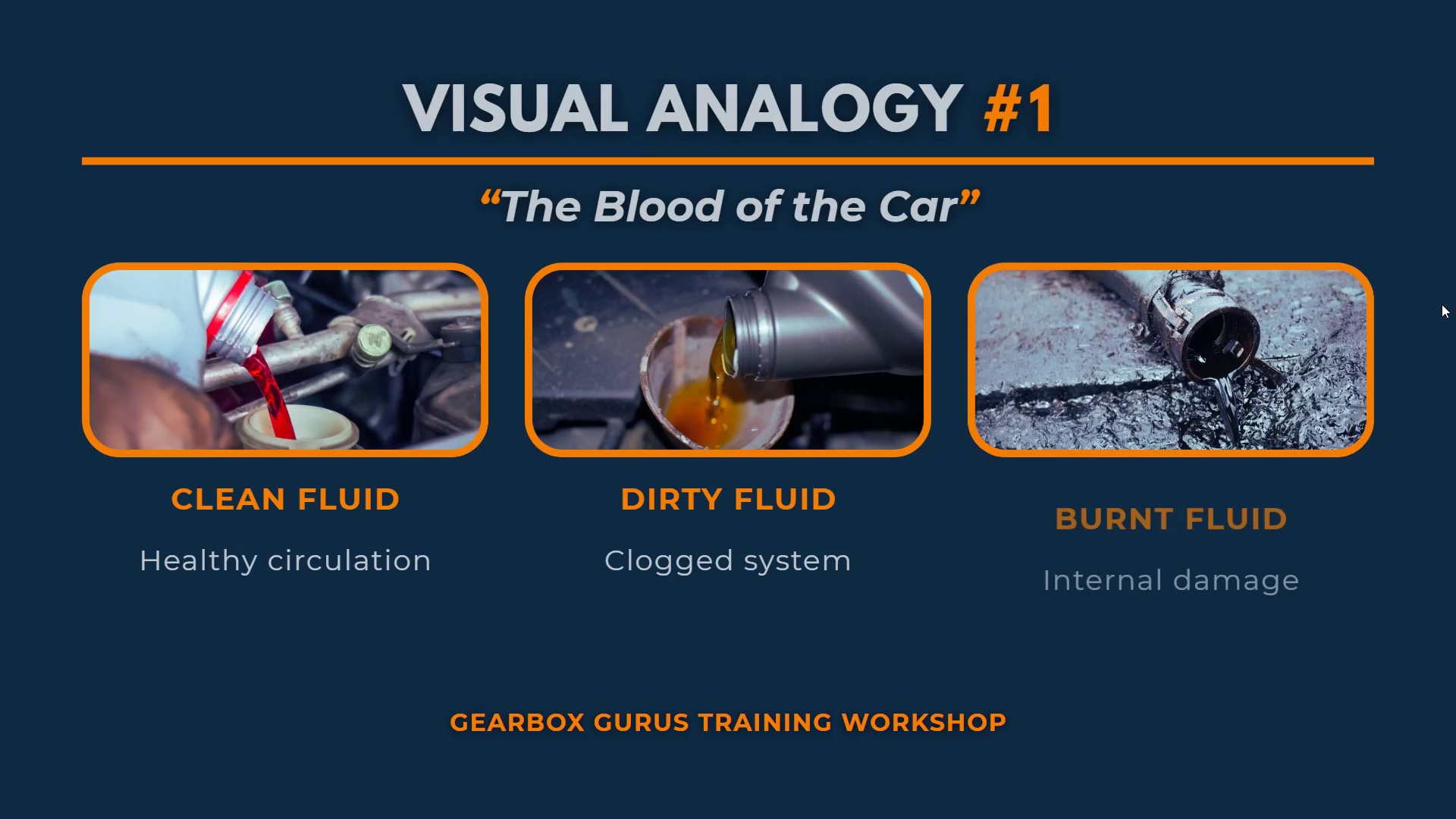 
key(ArrowRight)
 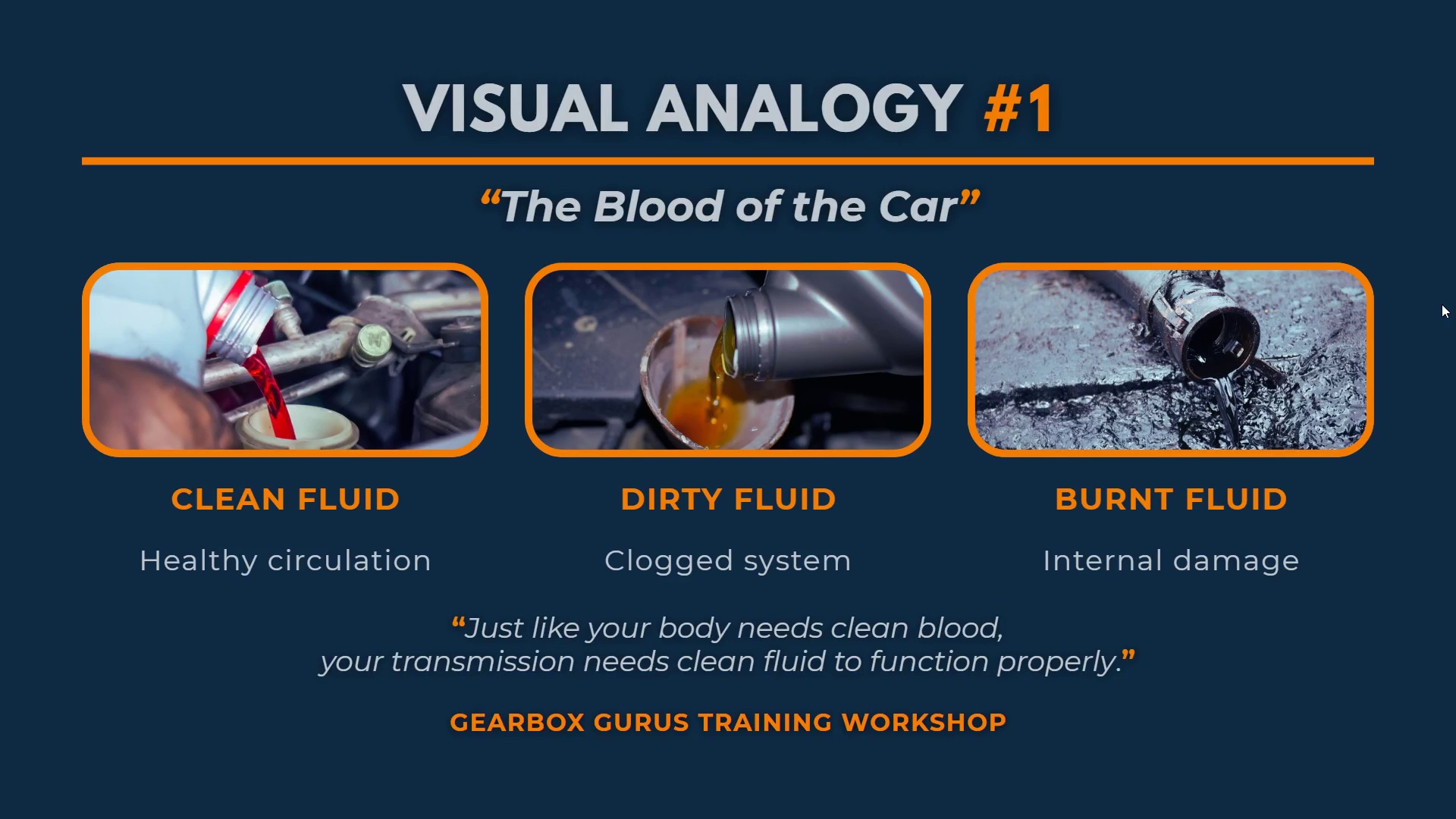 
key(ArrowRight)
 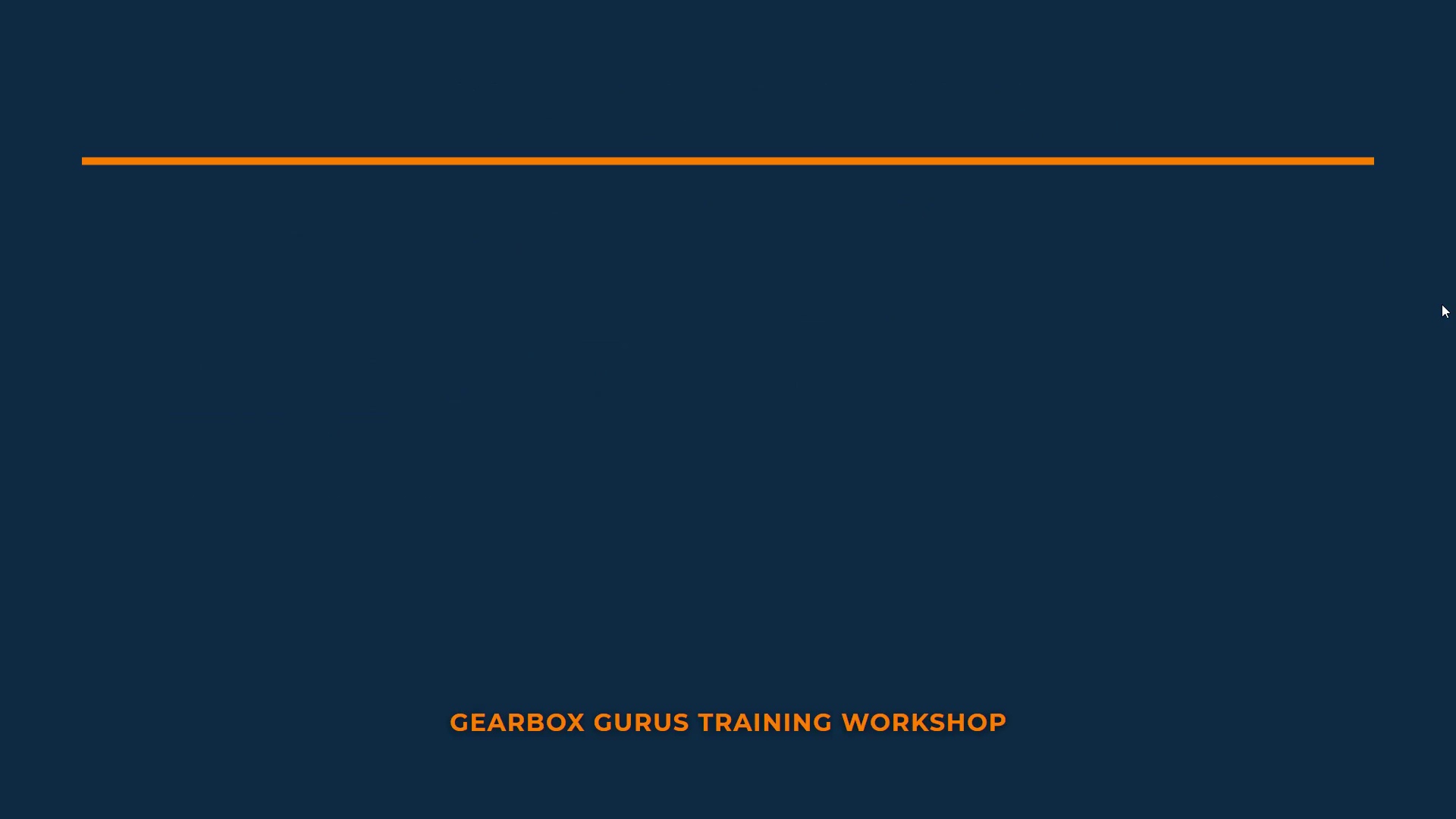 
key(ArrowRight)
 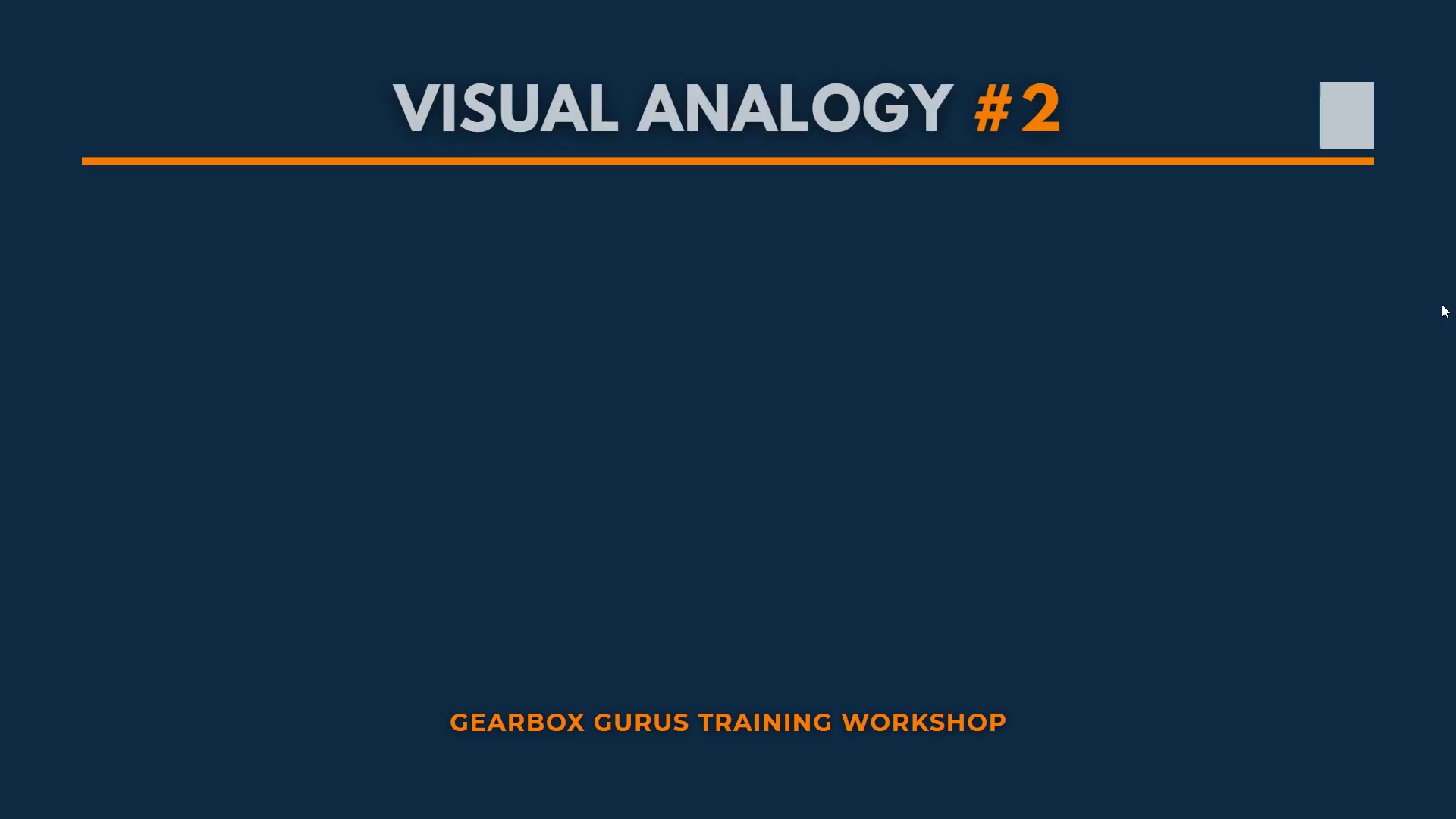 
key(ArrowRight)
 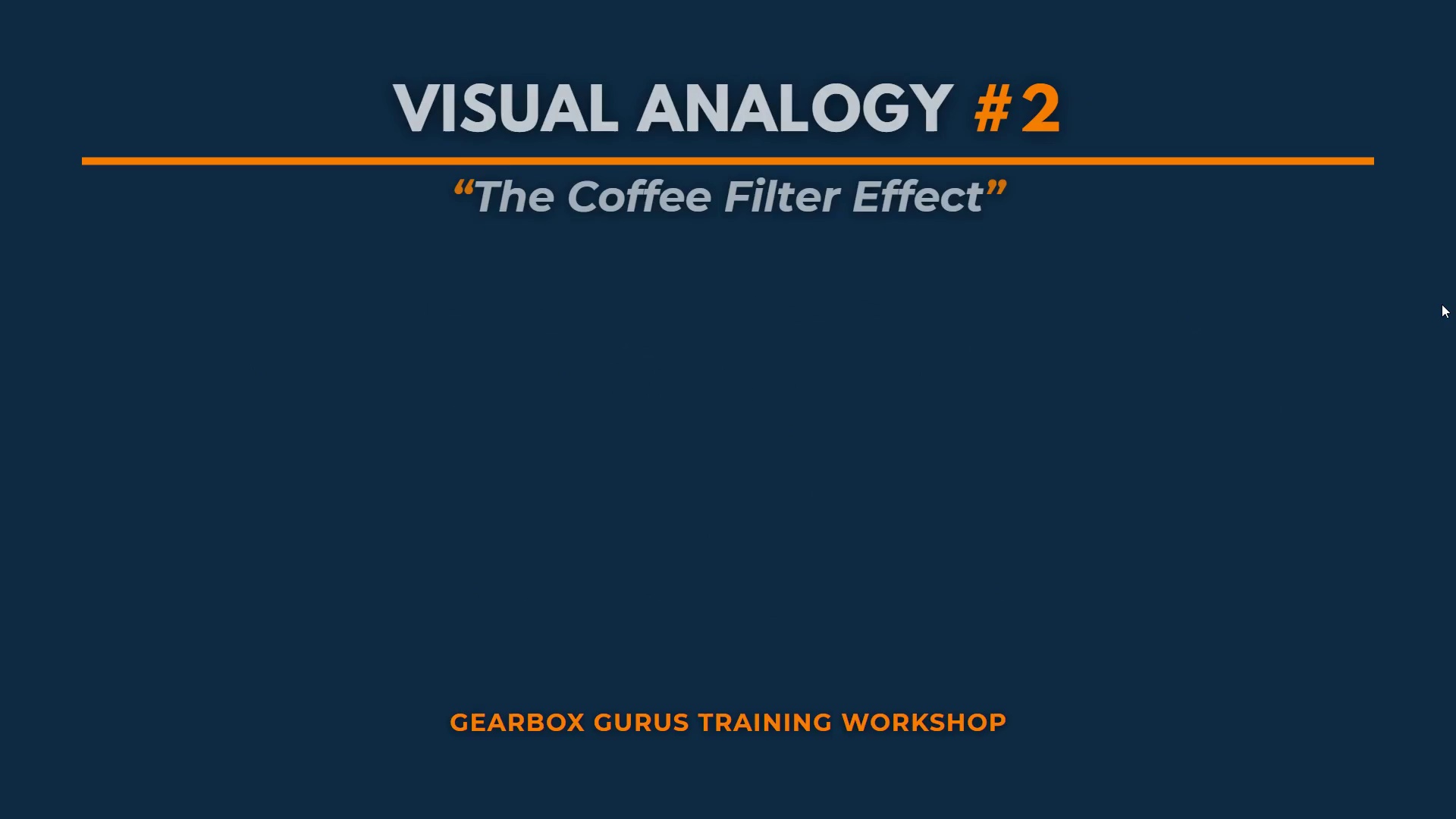 
key(ArrowRight)
 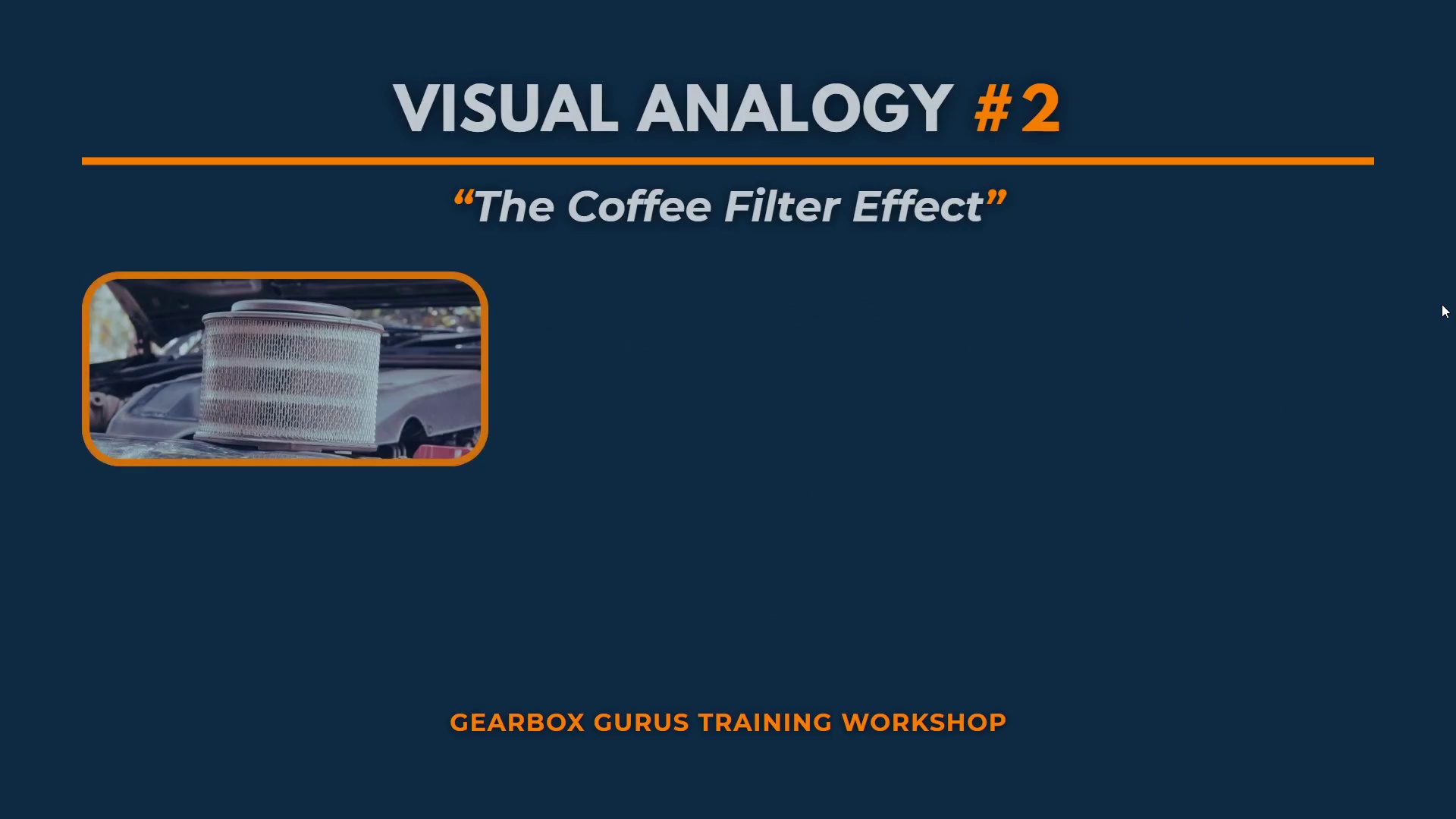 
key(ArrowRight)
 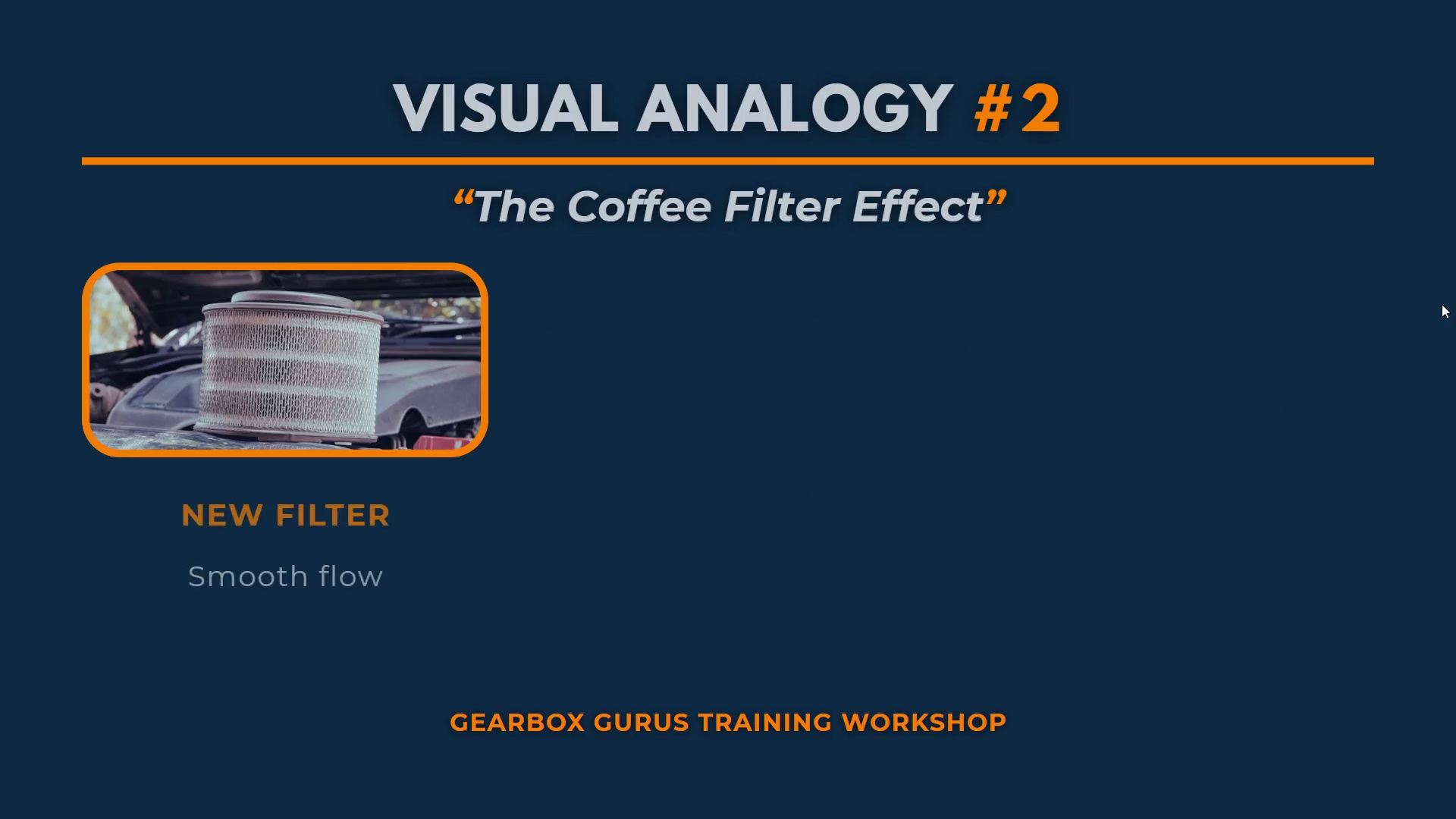 
key(ArrowRight)
 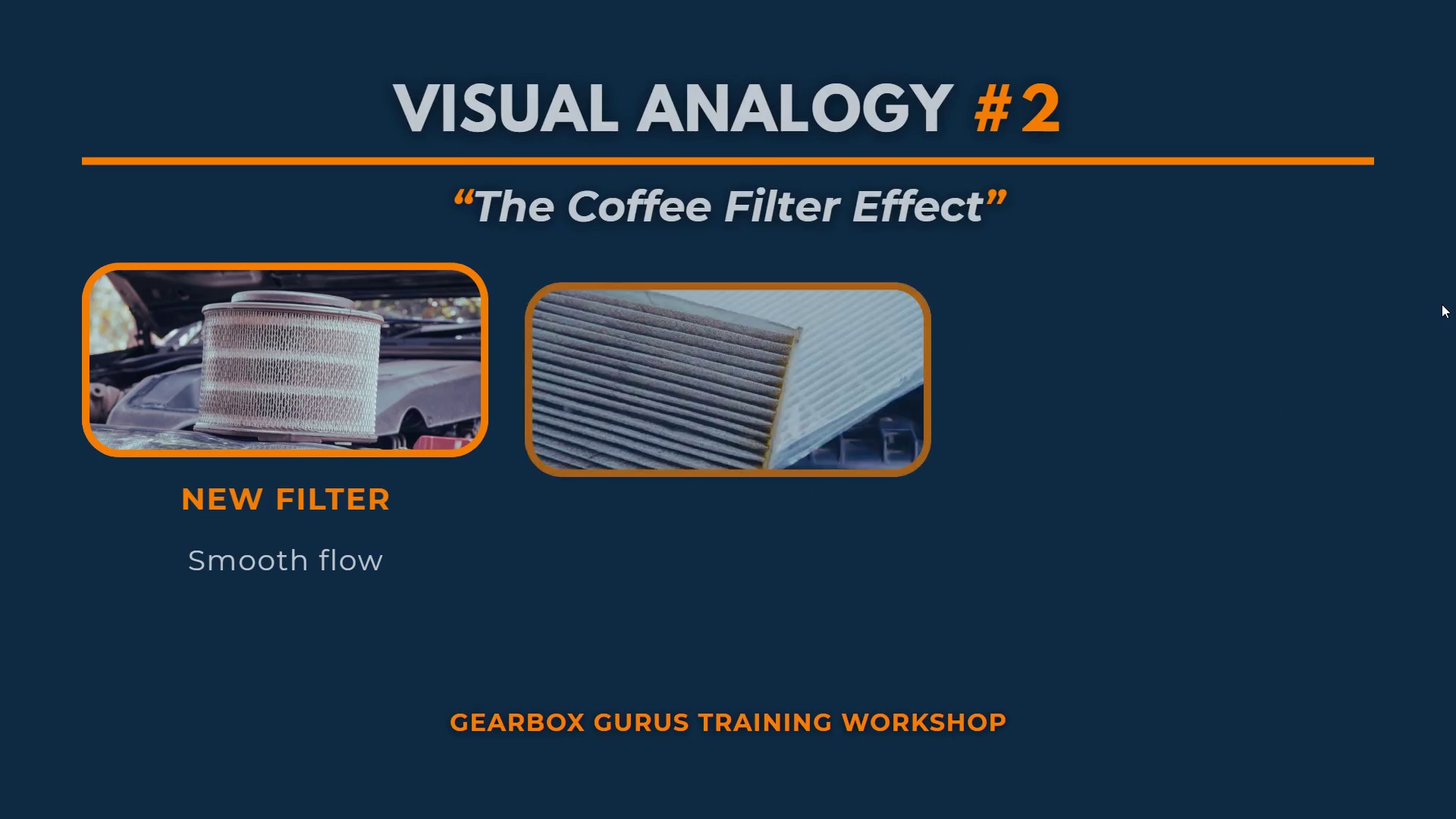 
key(ArrowRight)
 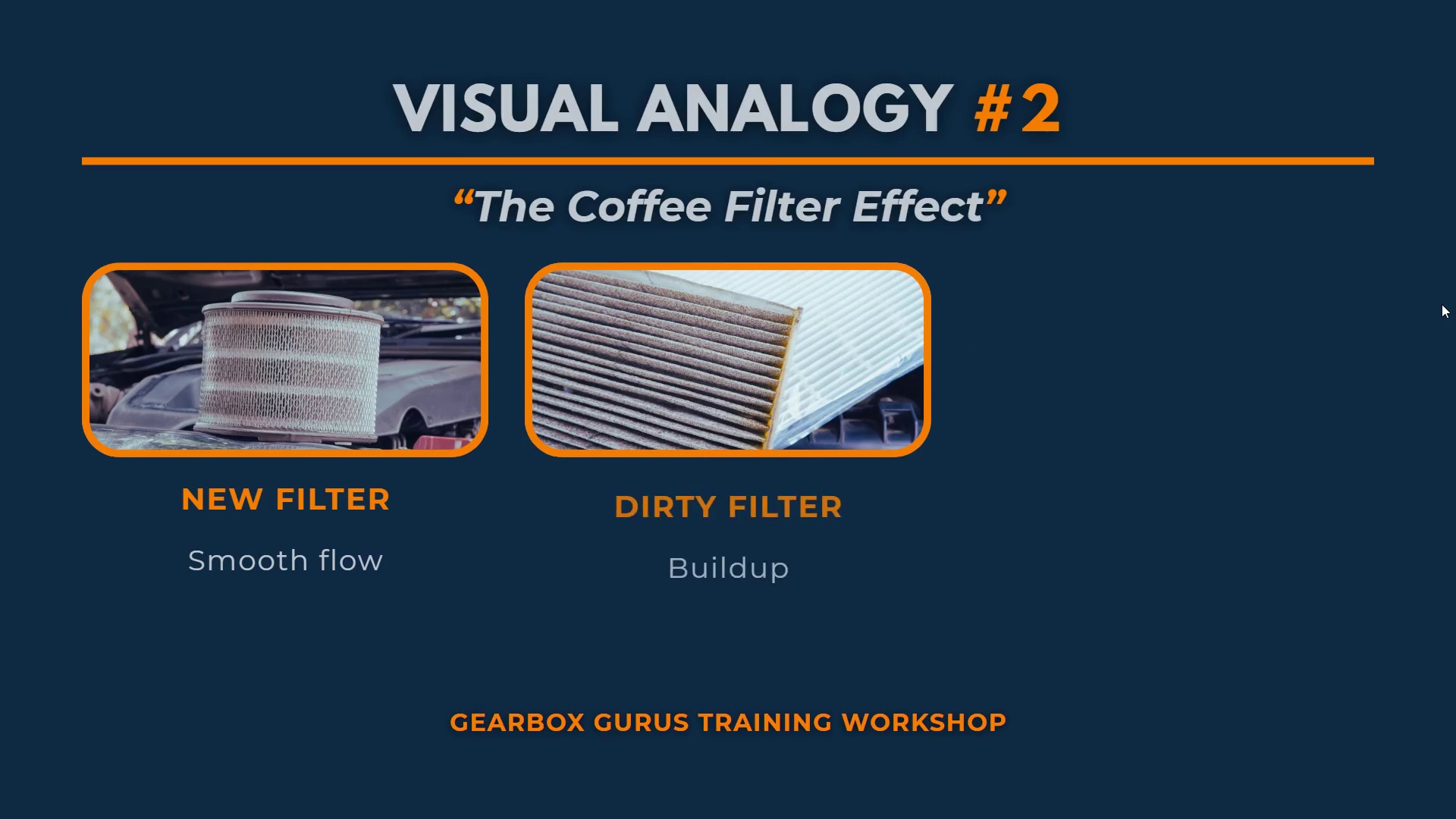 
key(ArrowRight)
 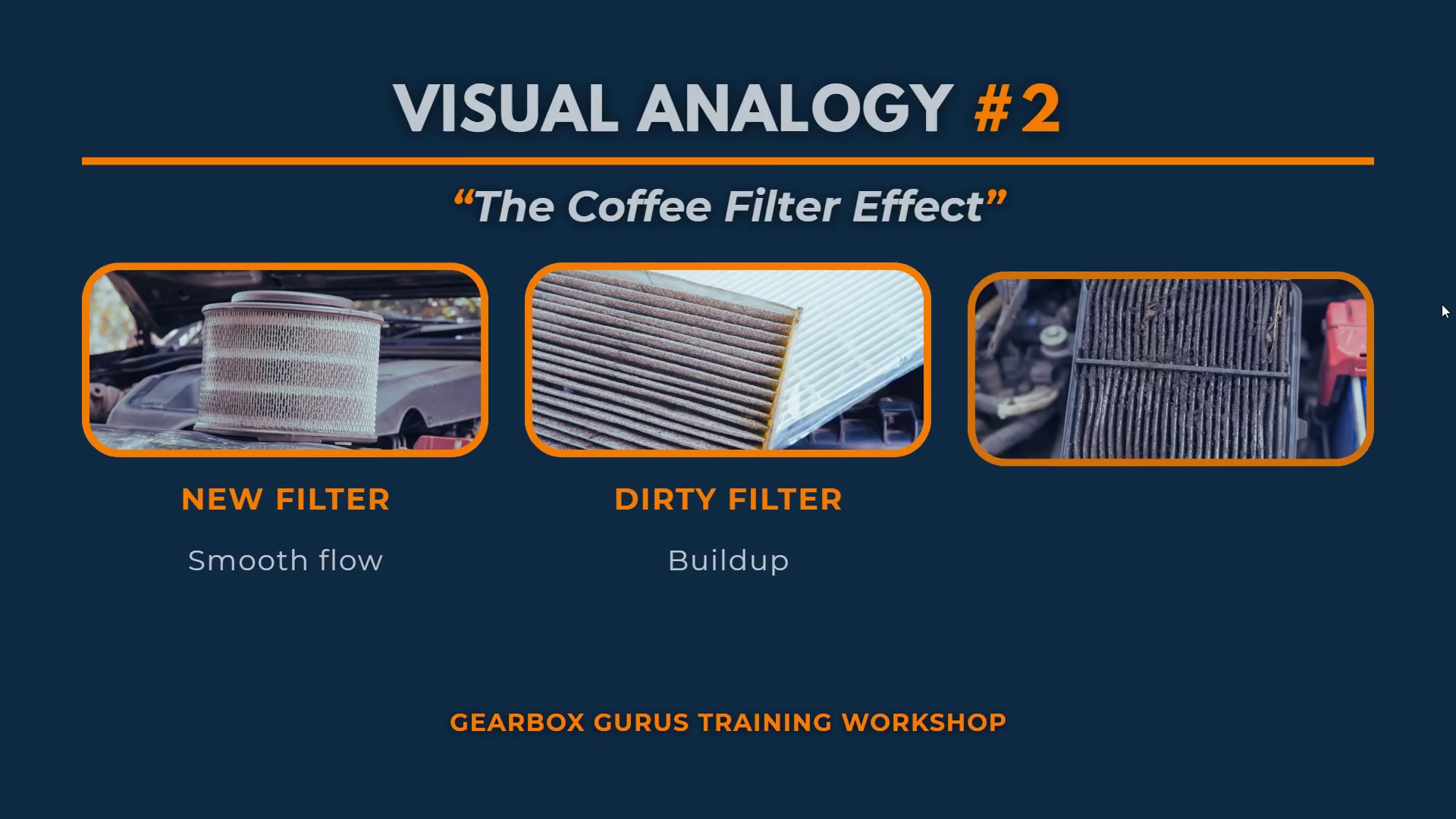 
key(ArrowRight)
 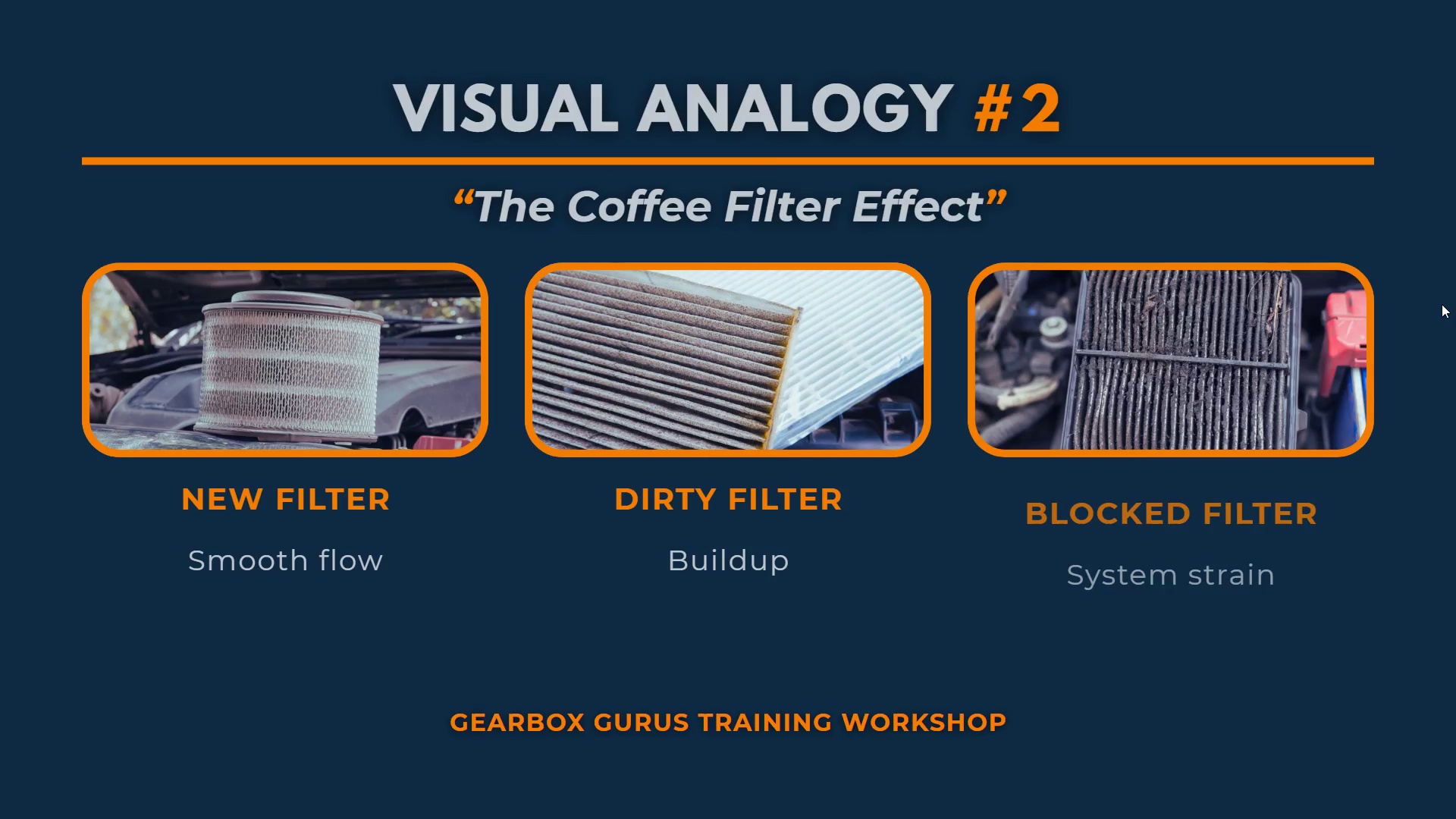 
key(ArrowRight)
 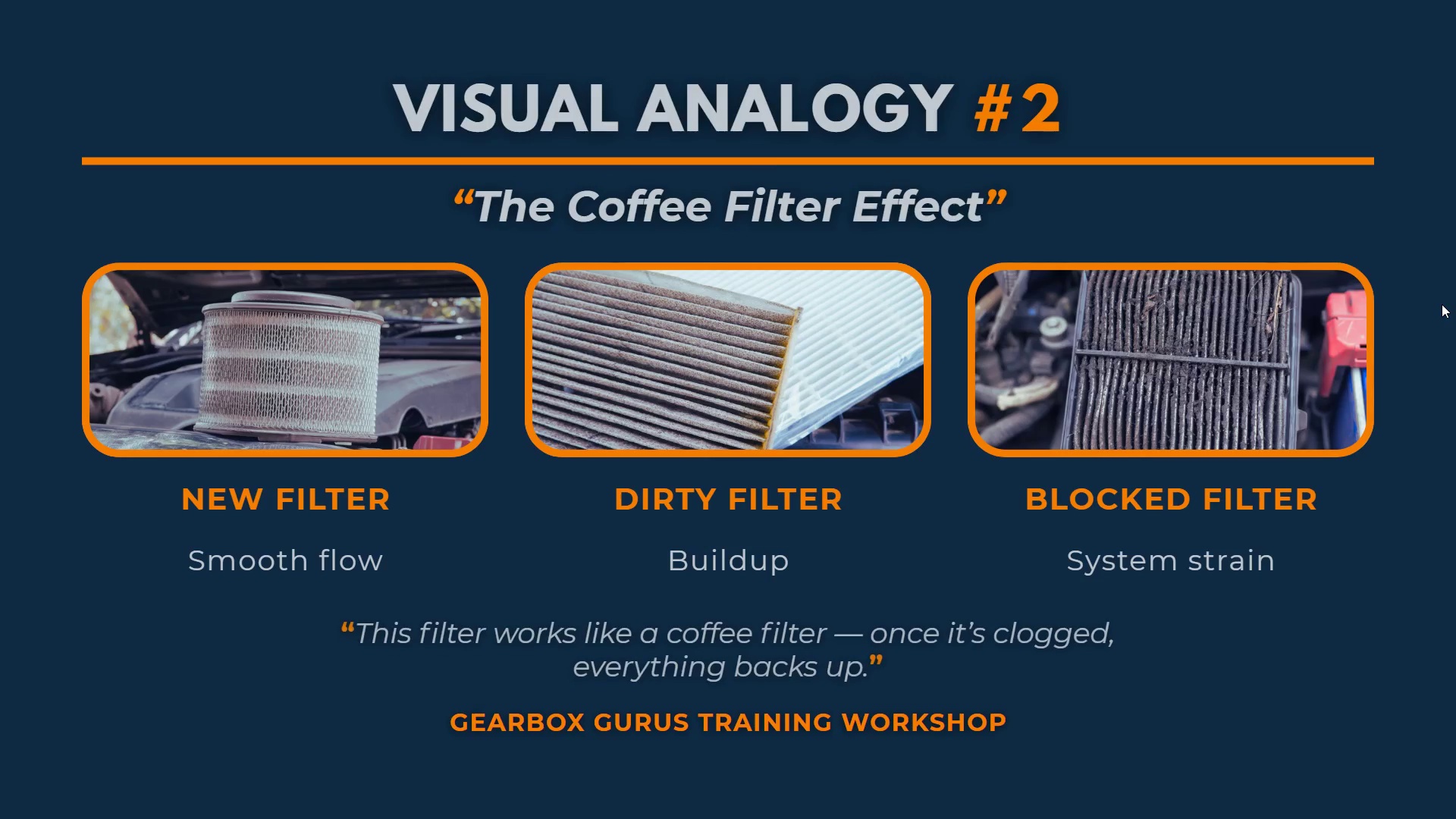 
key(ArrowRight)
 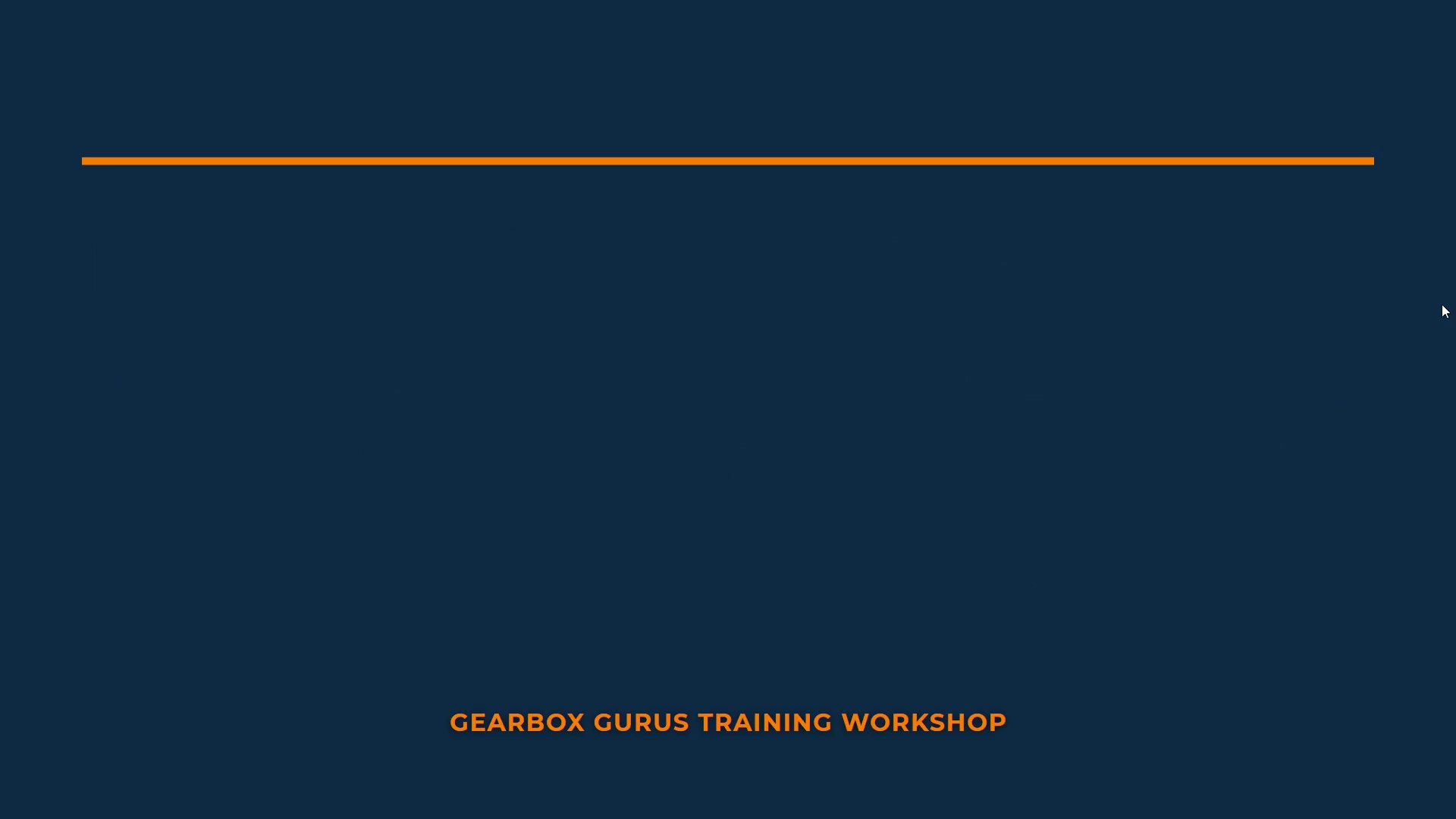 
key(ArrowRight)
 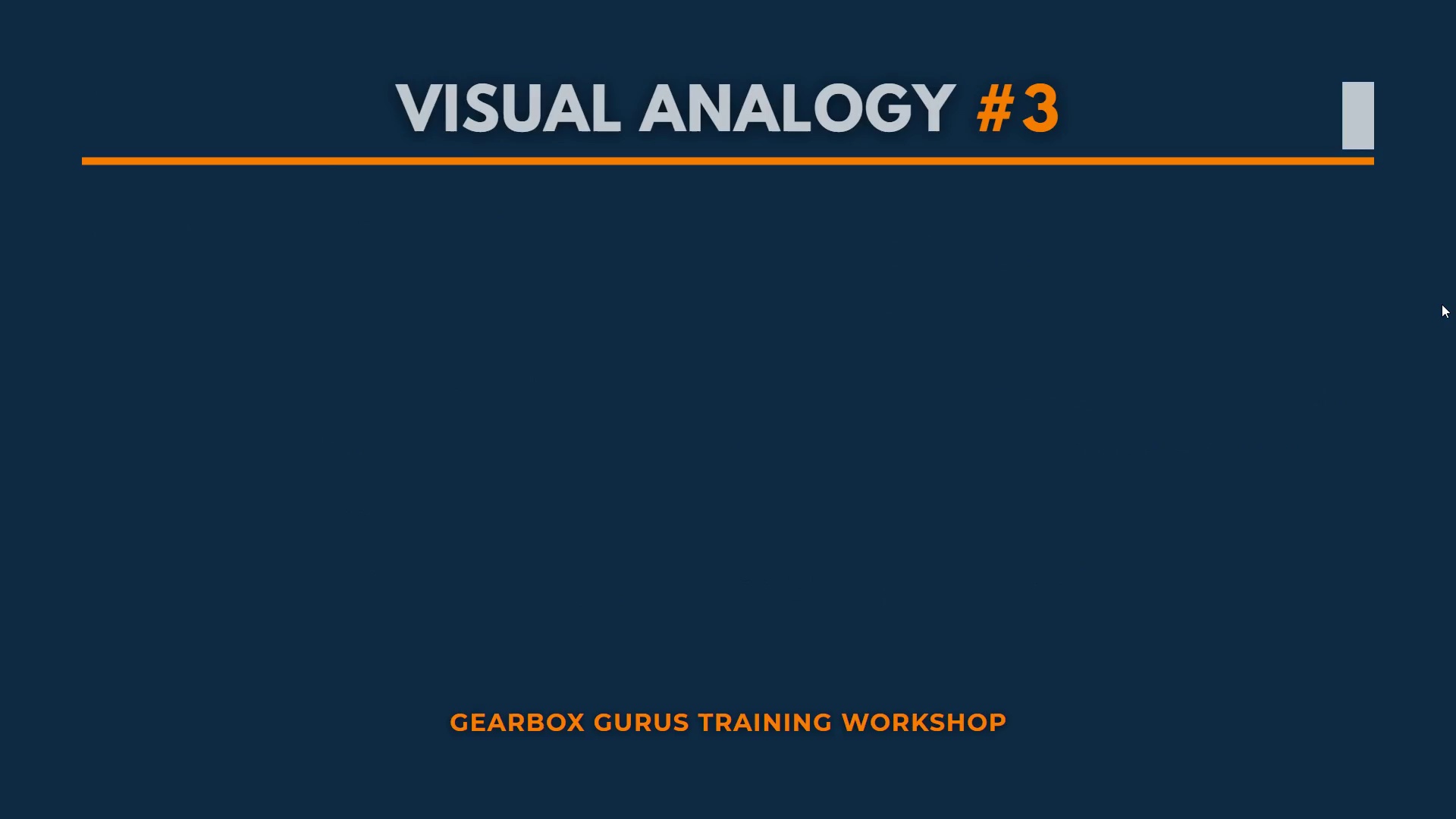 
key(ArrowRight)
 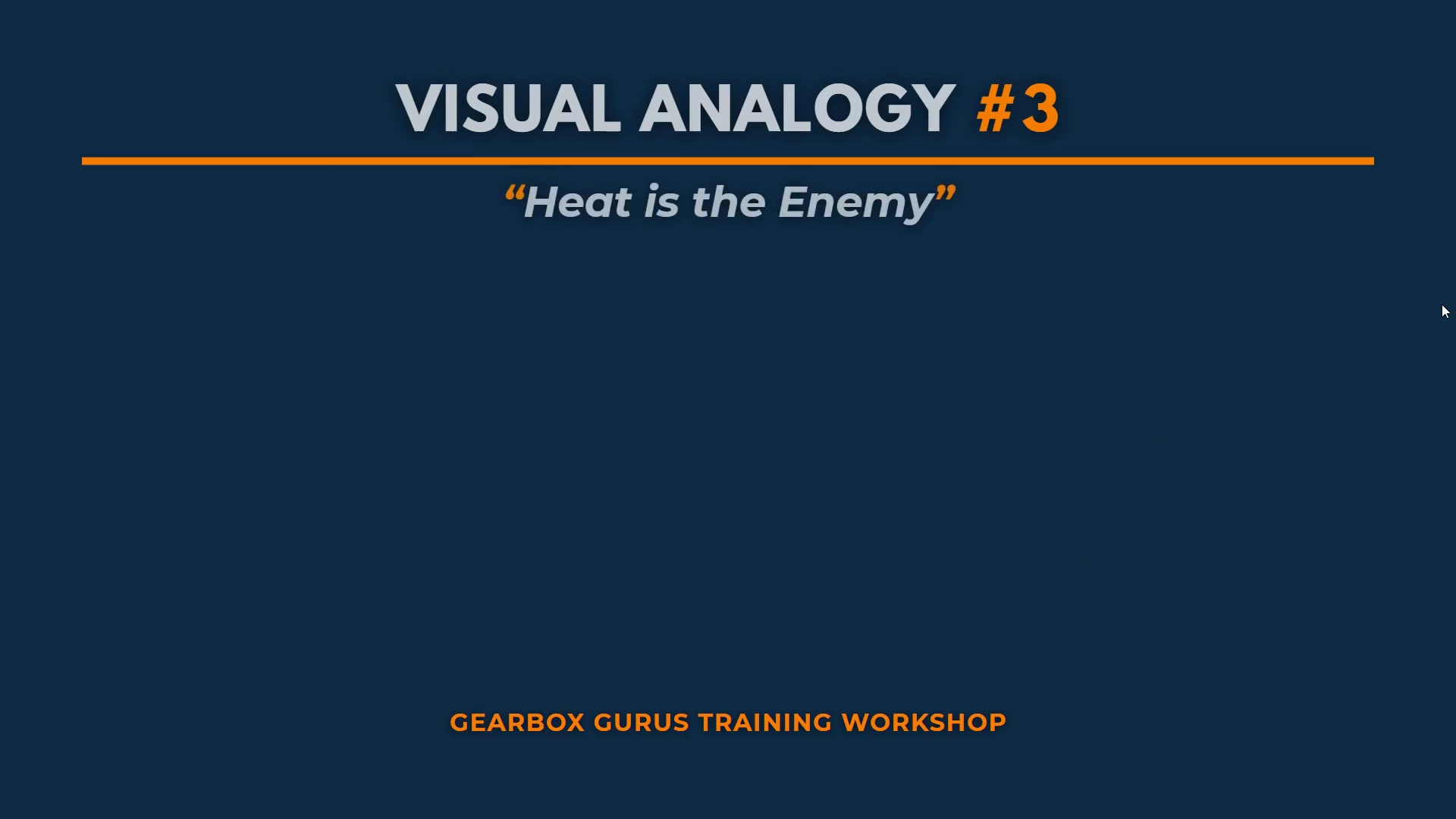 
key(ArrowRight)
 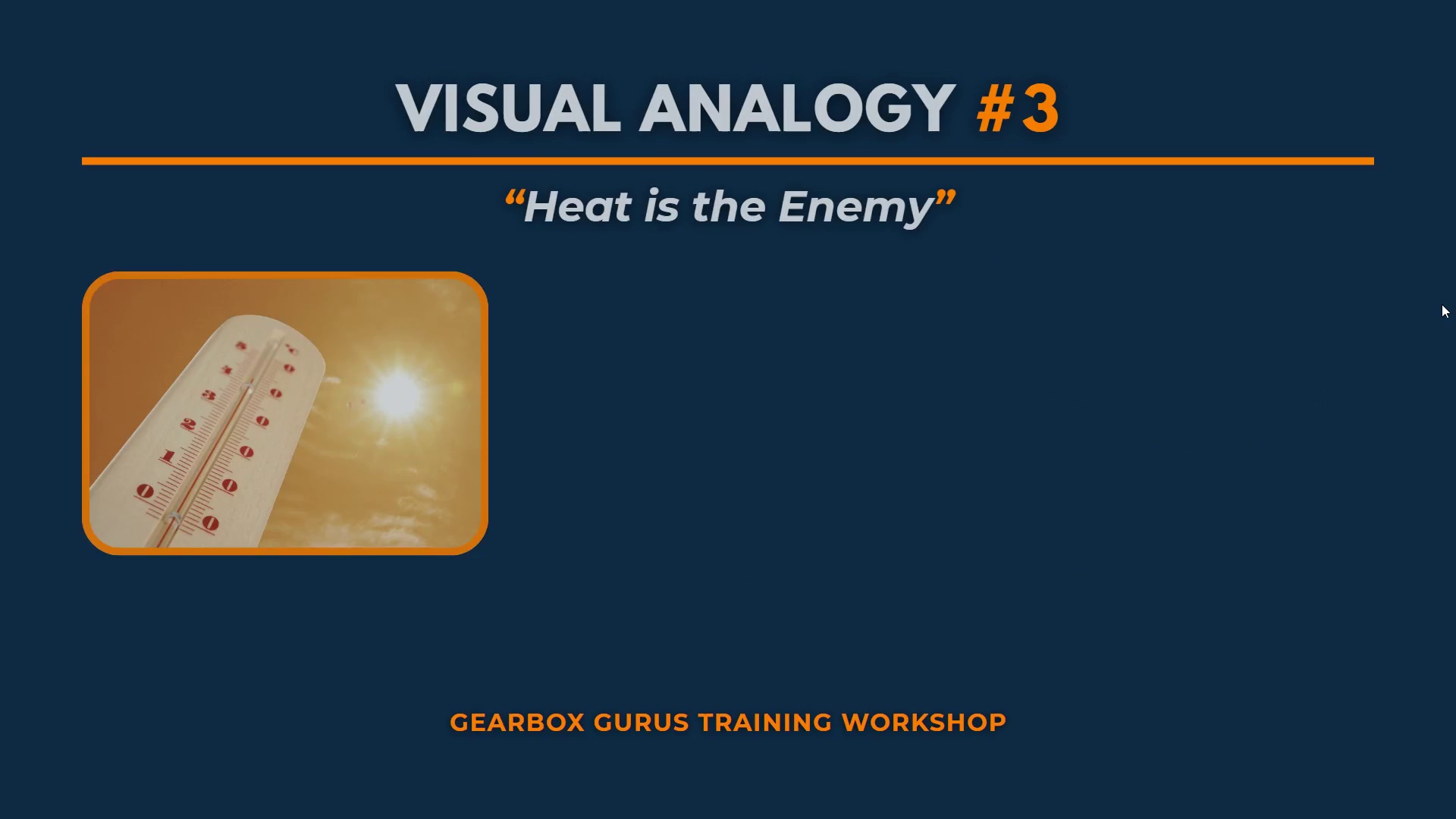 
key(ArrowRight)
 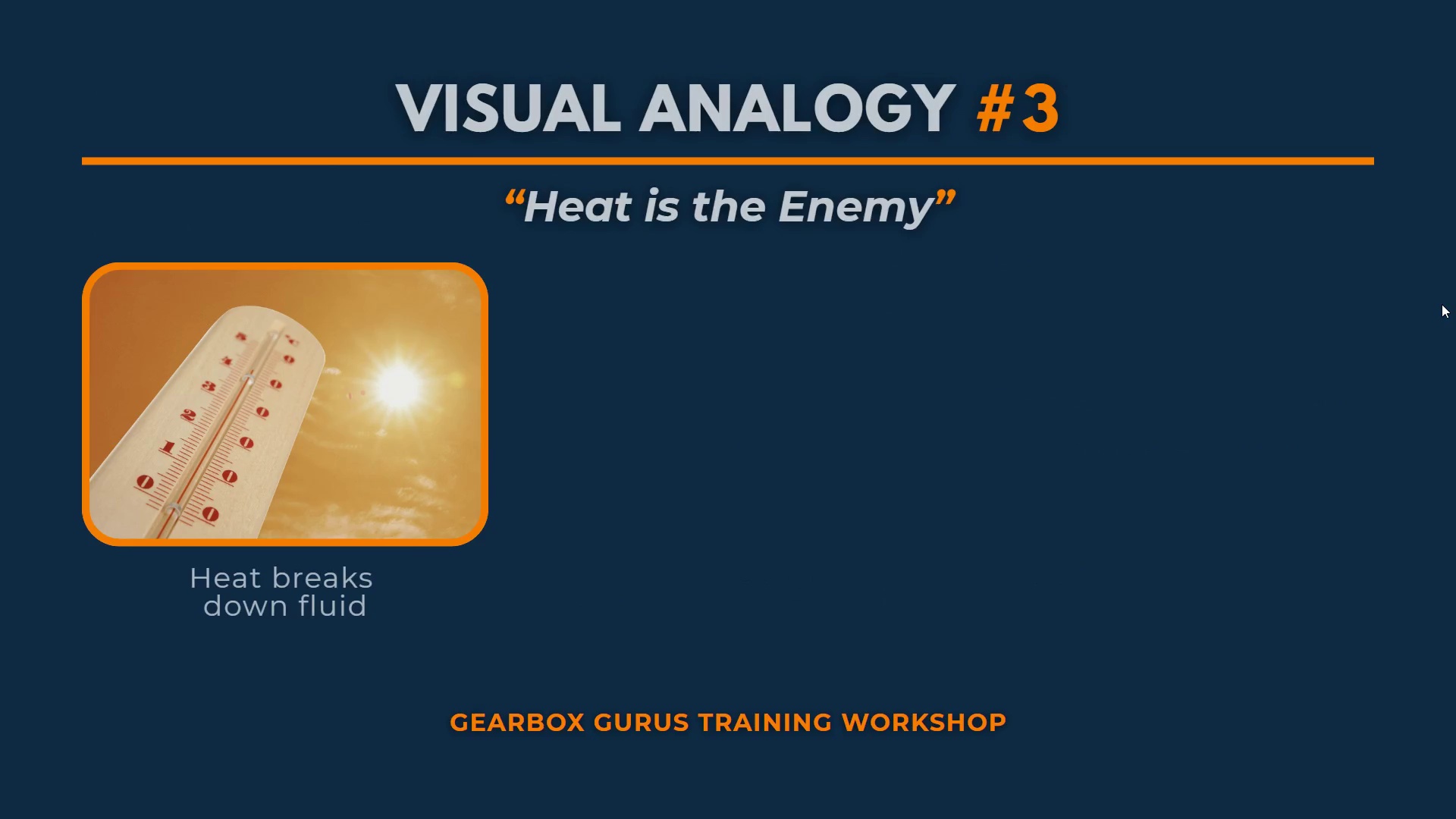 
key(ArrowRight)
 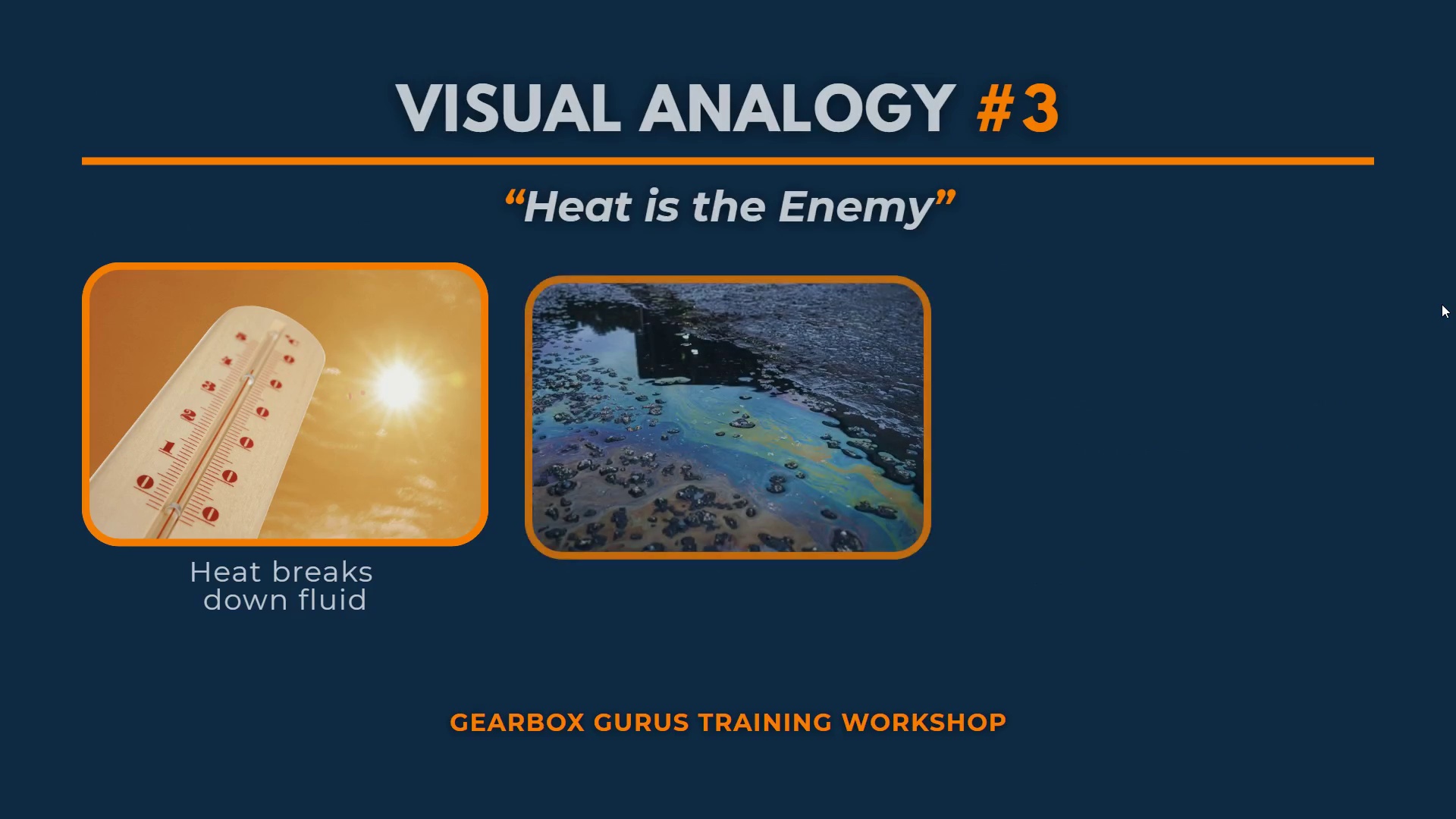 
key(ArrowRight)
 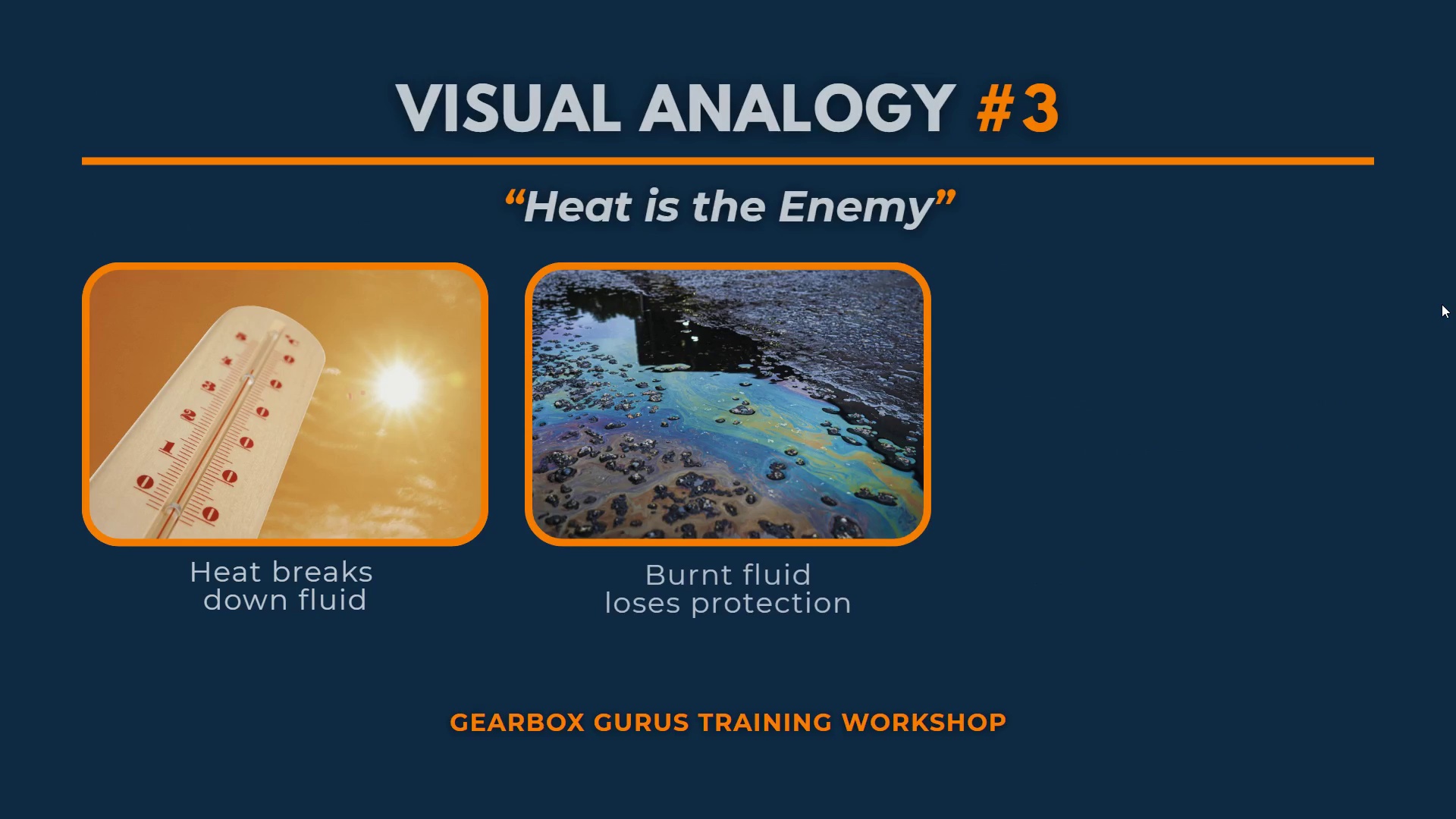 
key(ArrowRight)
 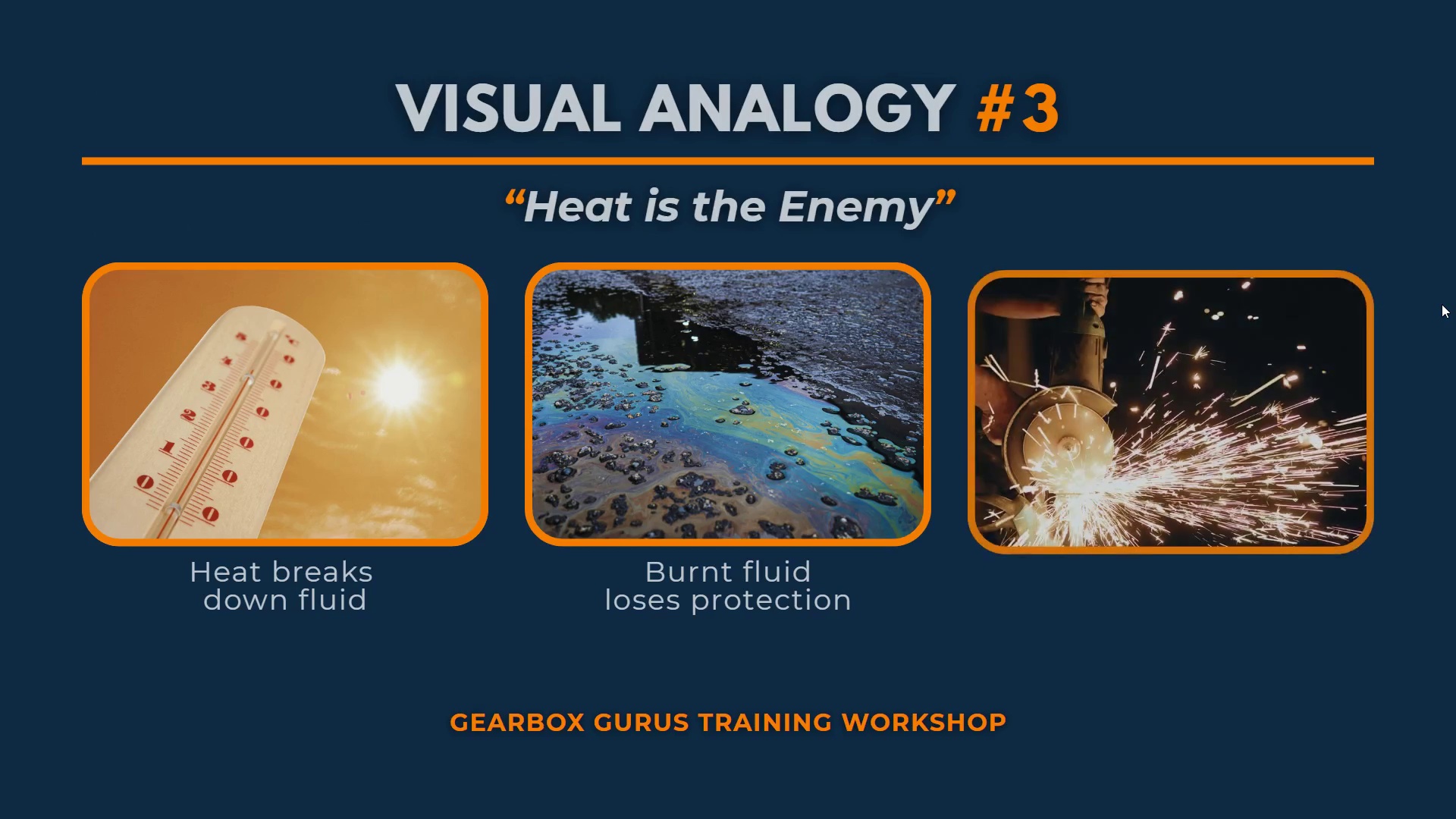 
key(ArrowRight)
 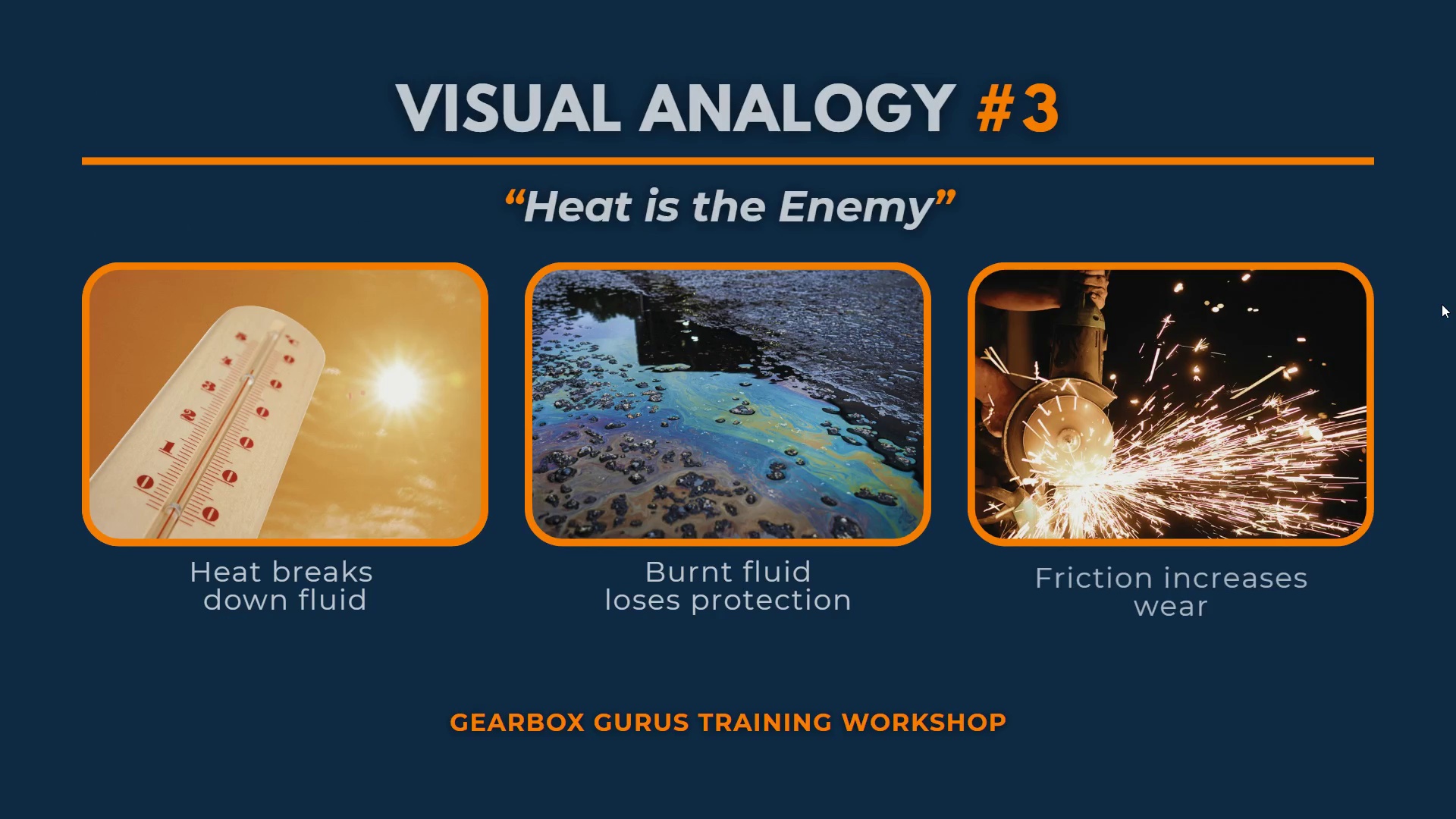 
key(ArrowRight)
 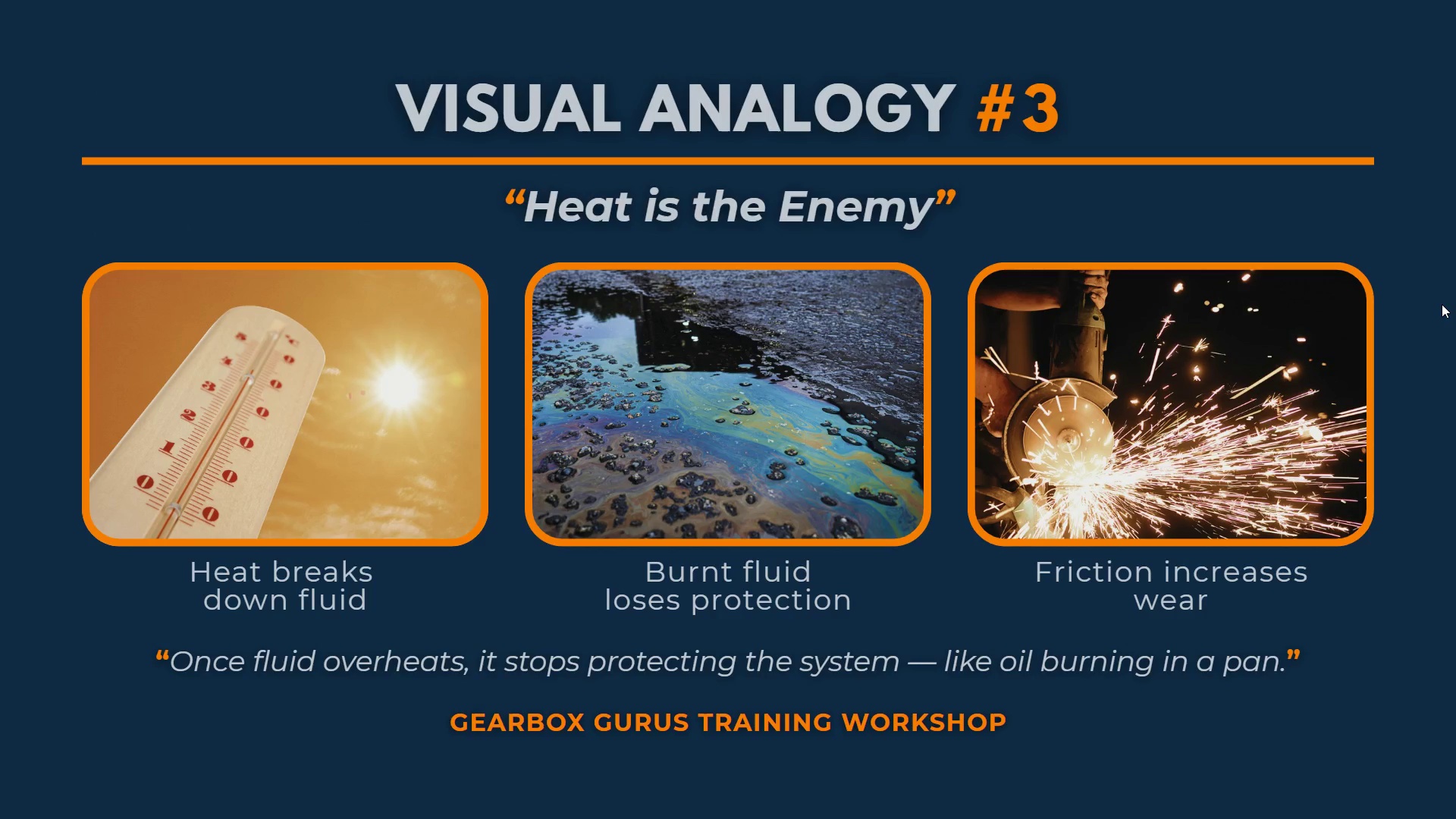 
key(ArrowRight)
 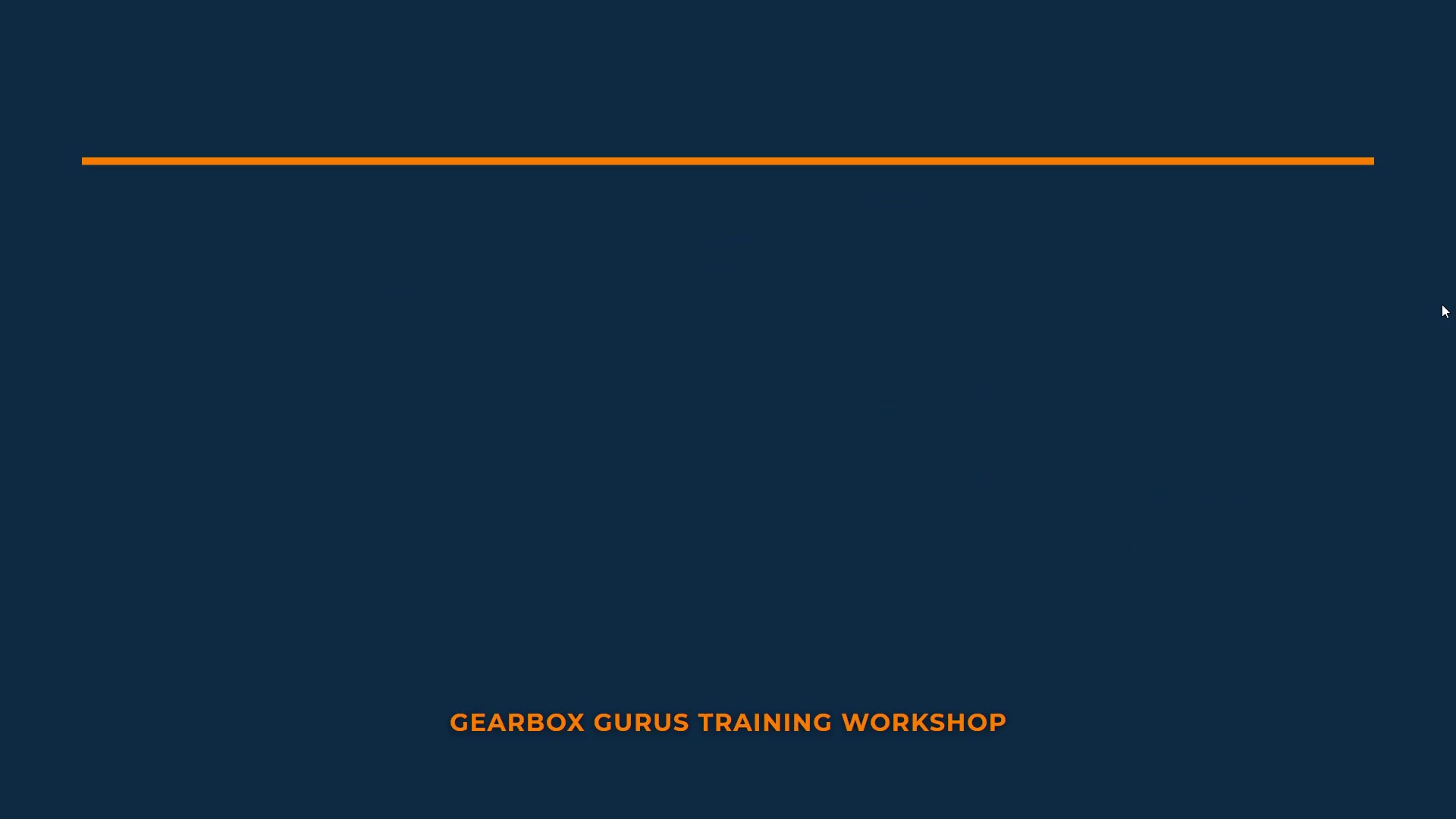 
key(ArrowRight)
 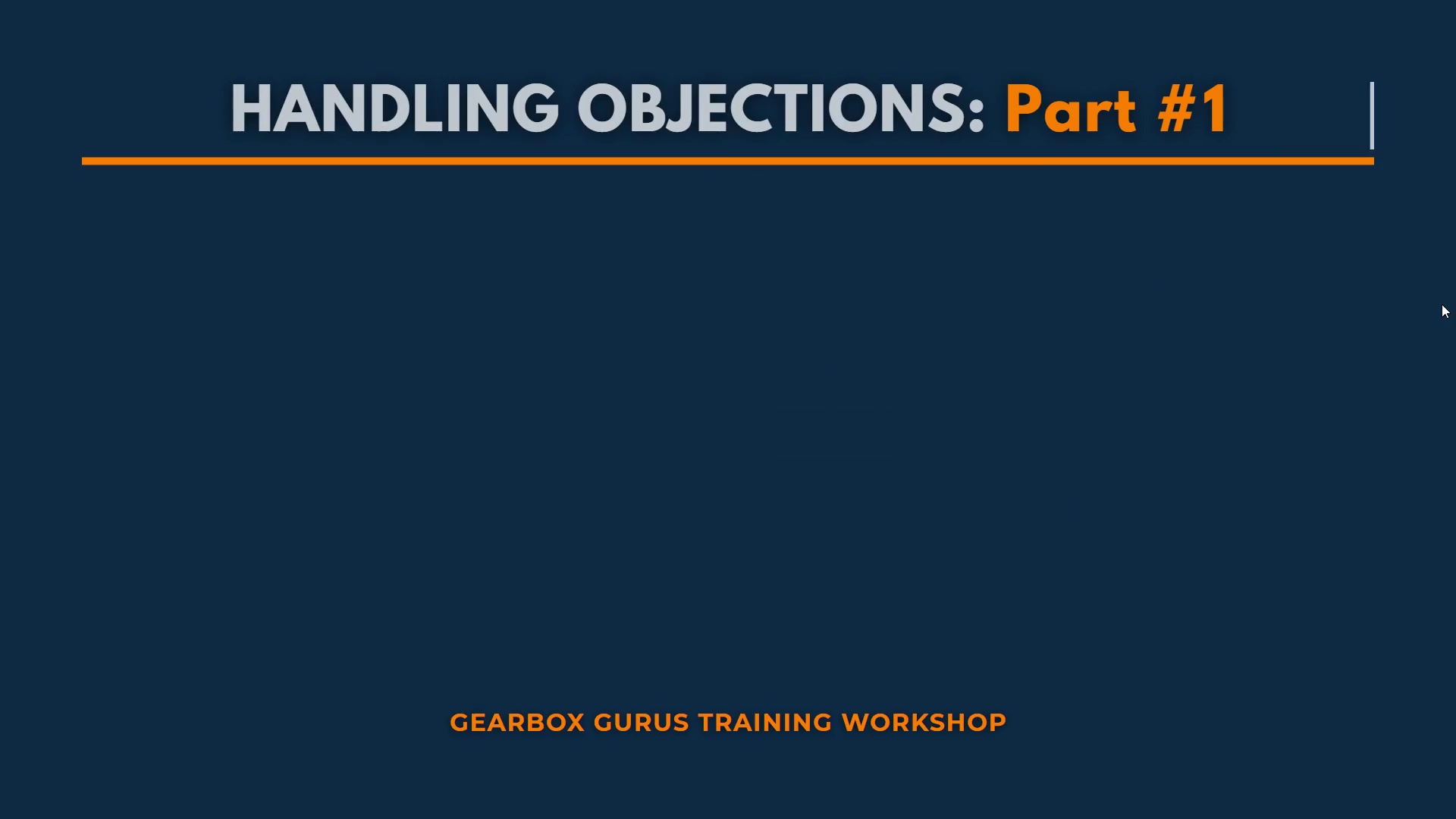 
key(ArrowRight)
 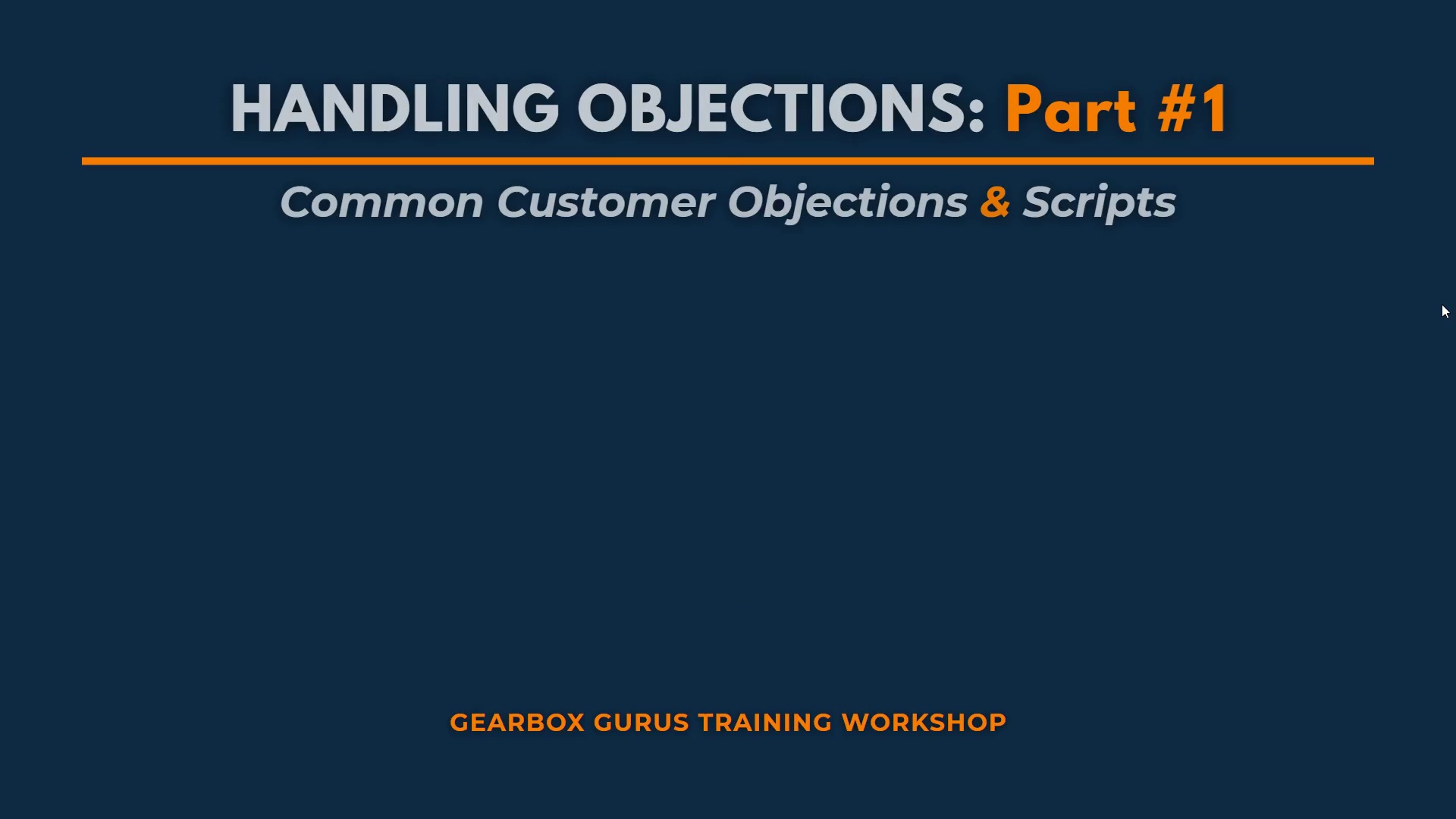 
key(ArrowRight)
 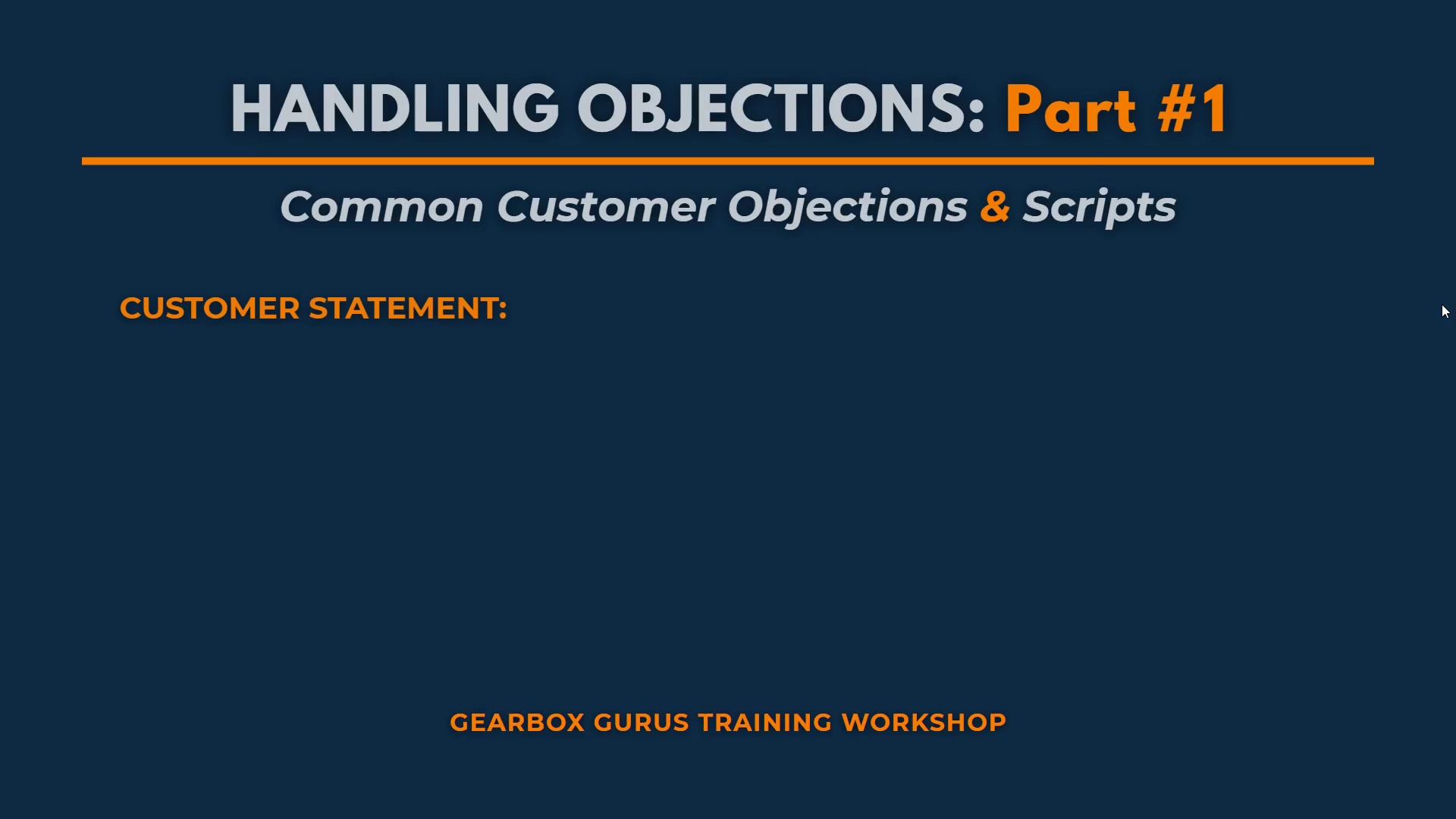 
key(ArrowRight)
 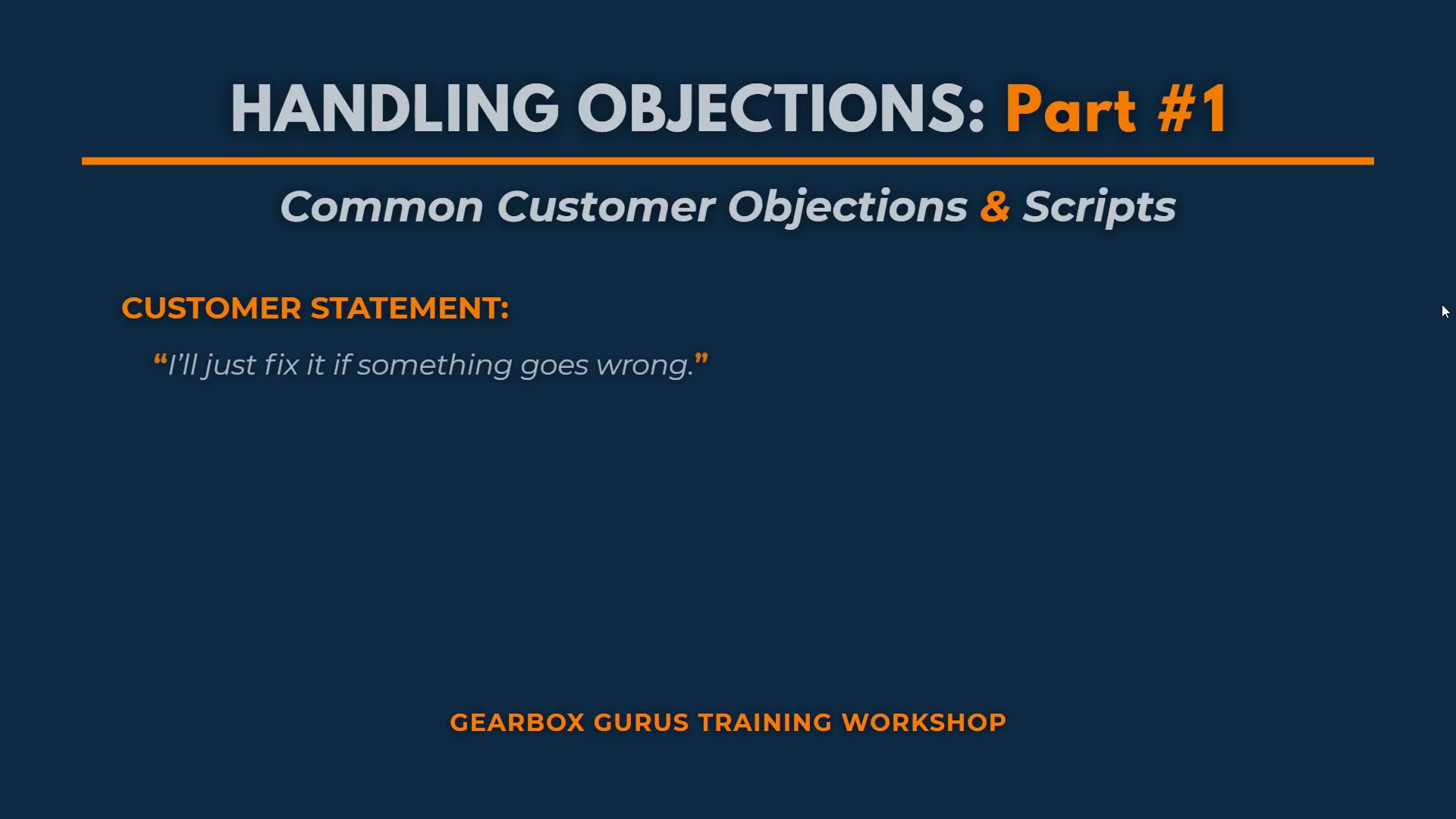 
key(ArrowRight)
 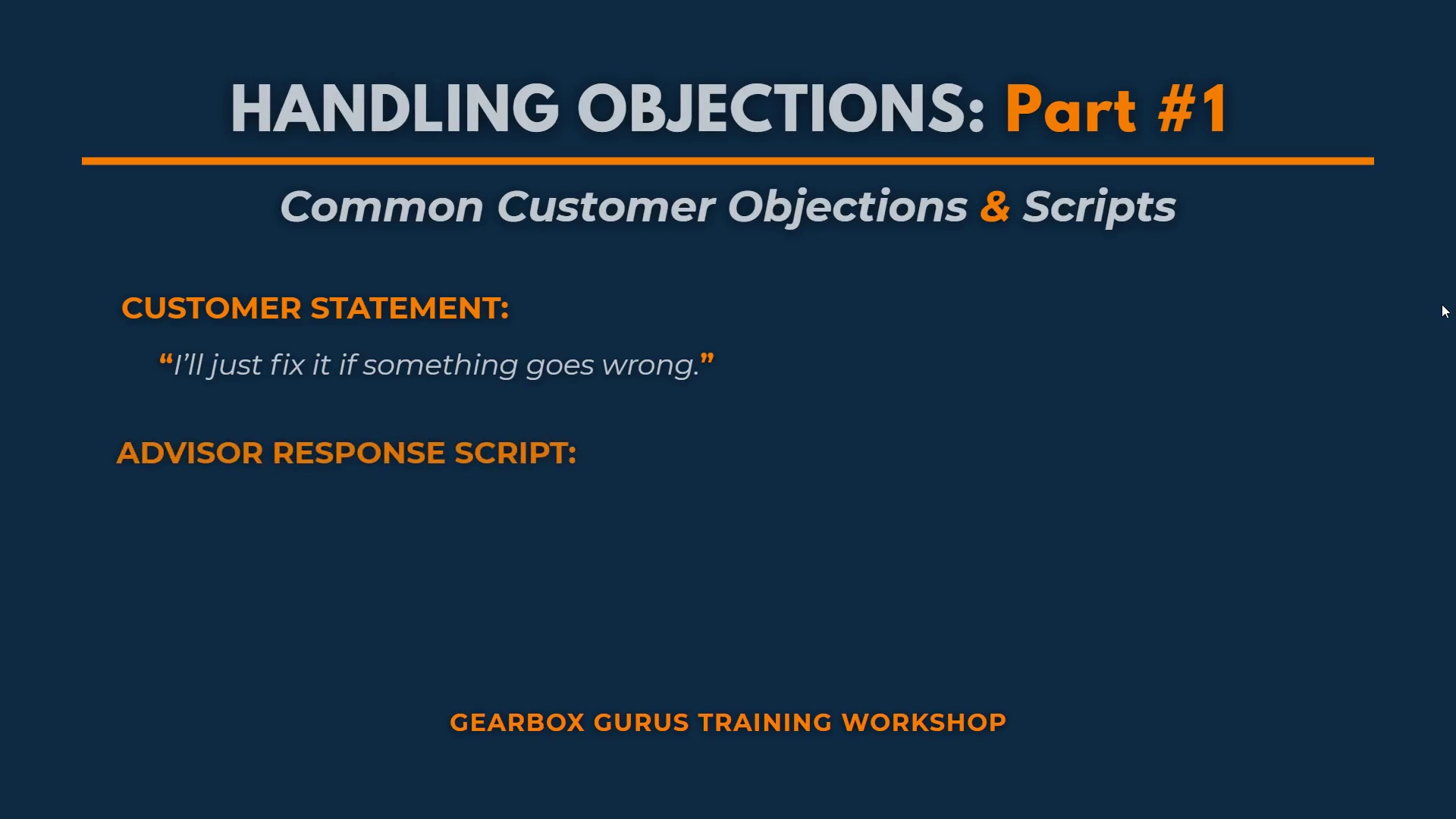 
key(ArrowRight)
 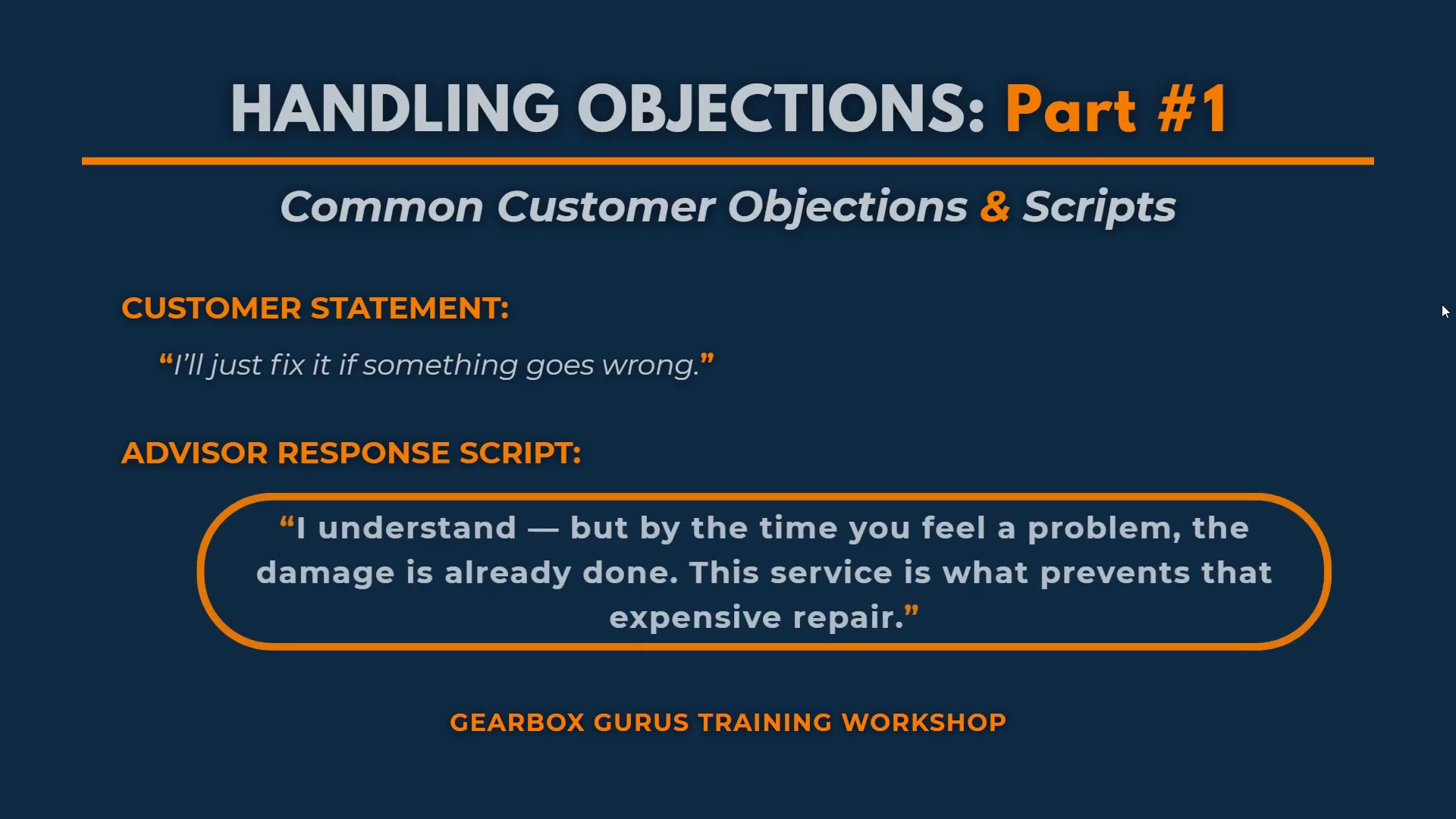 
key(ArrowRight)
 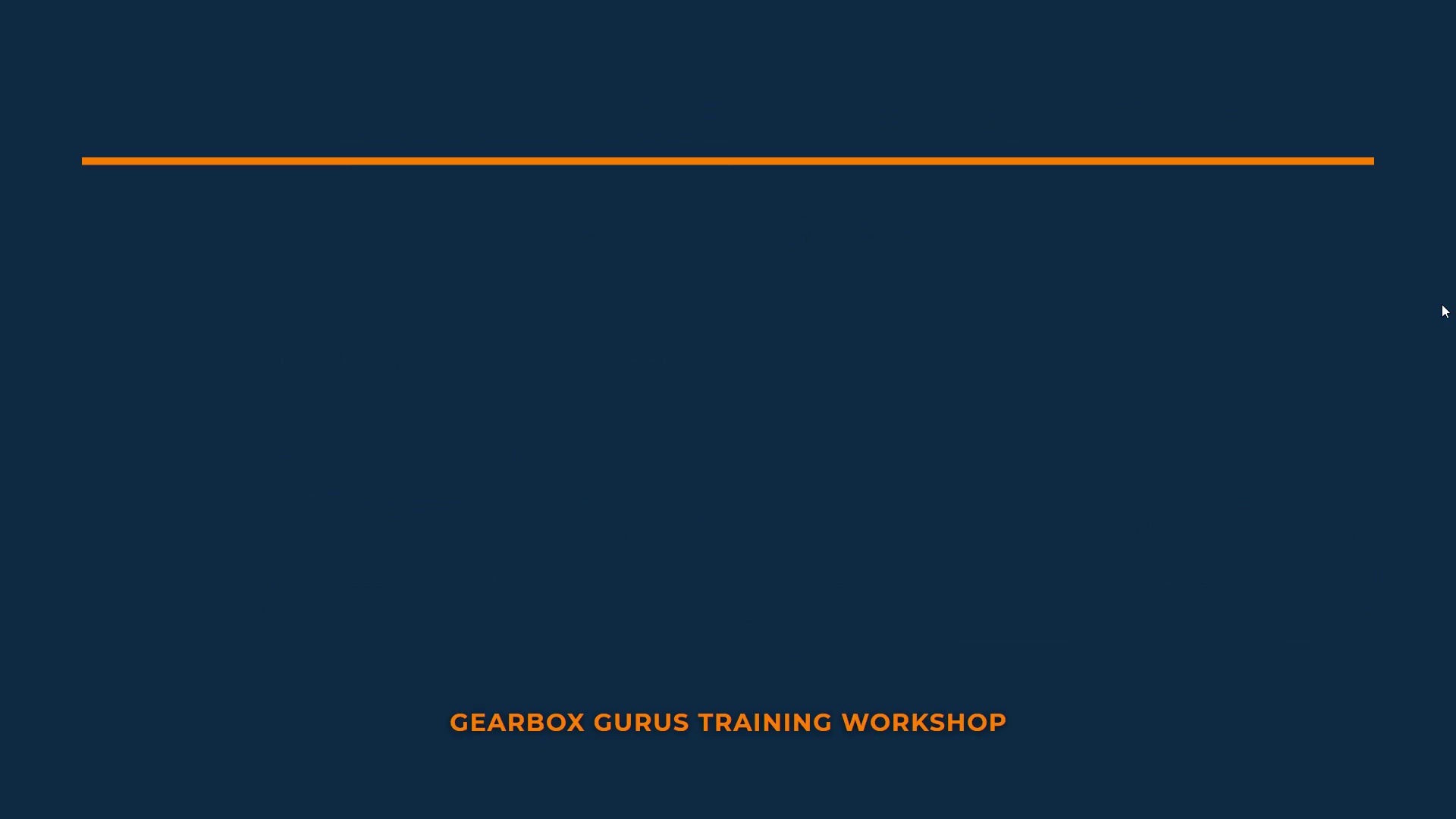 
key(ArrowRight)
 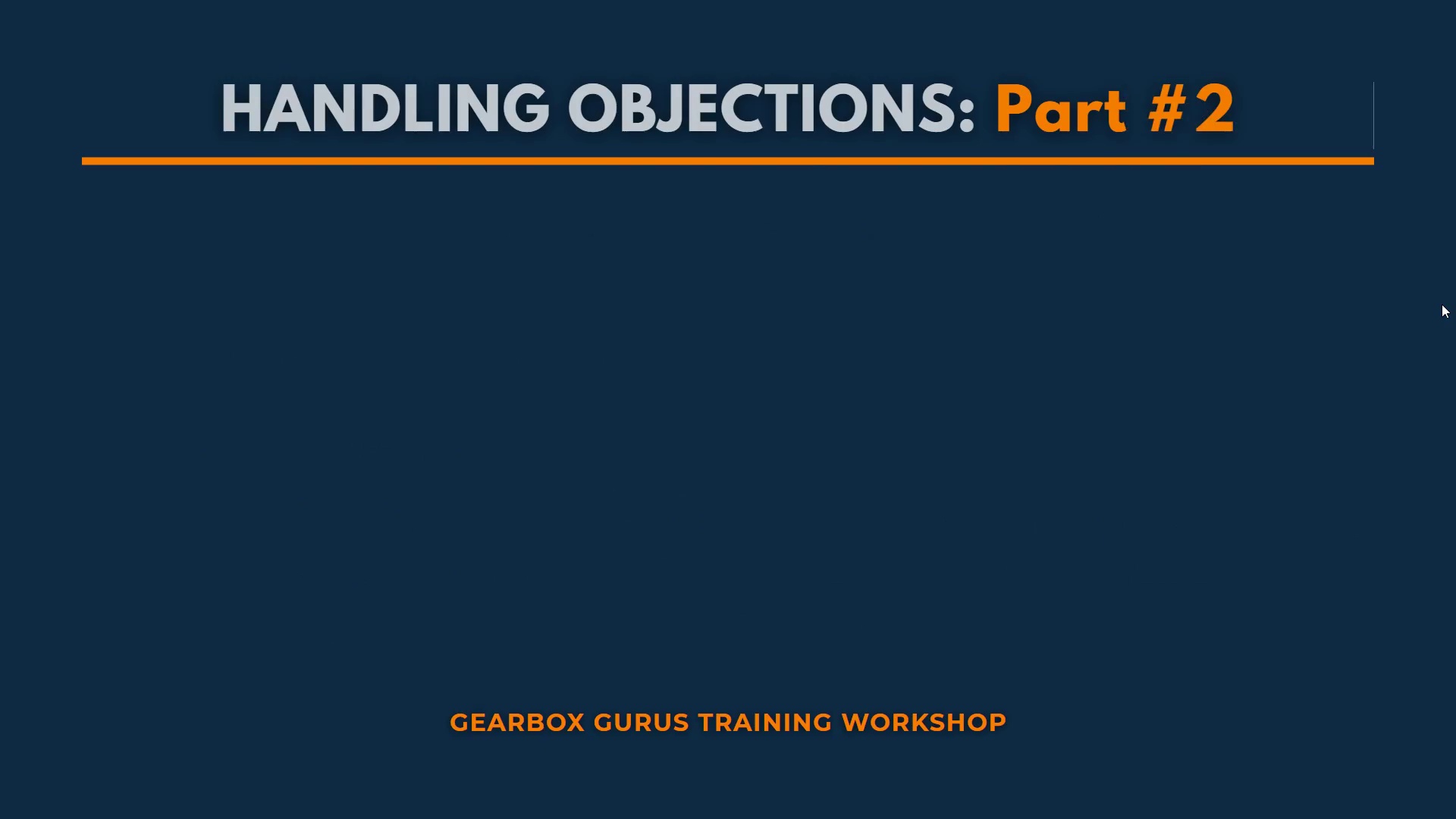 
key(ArrowRight)
 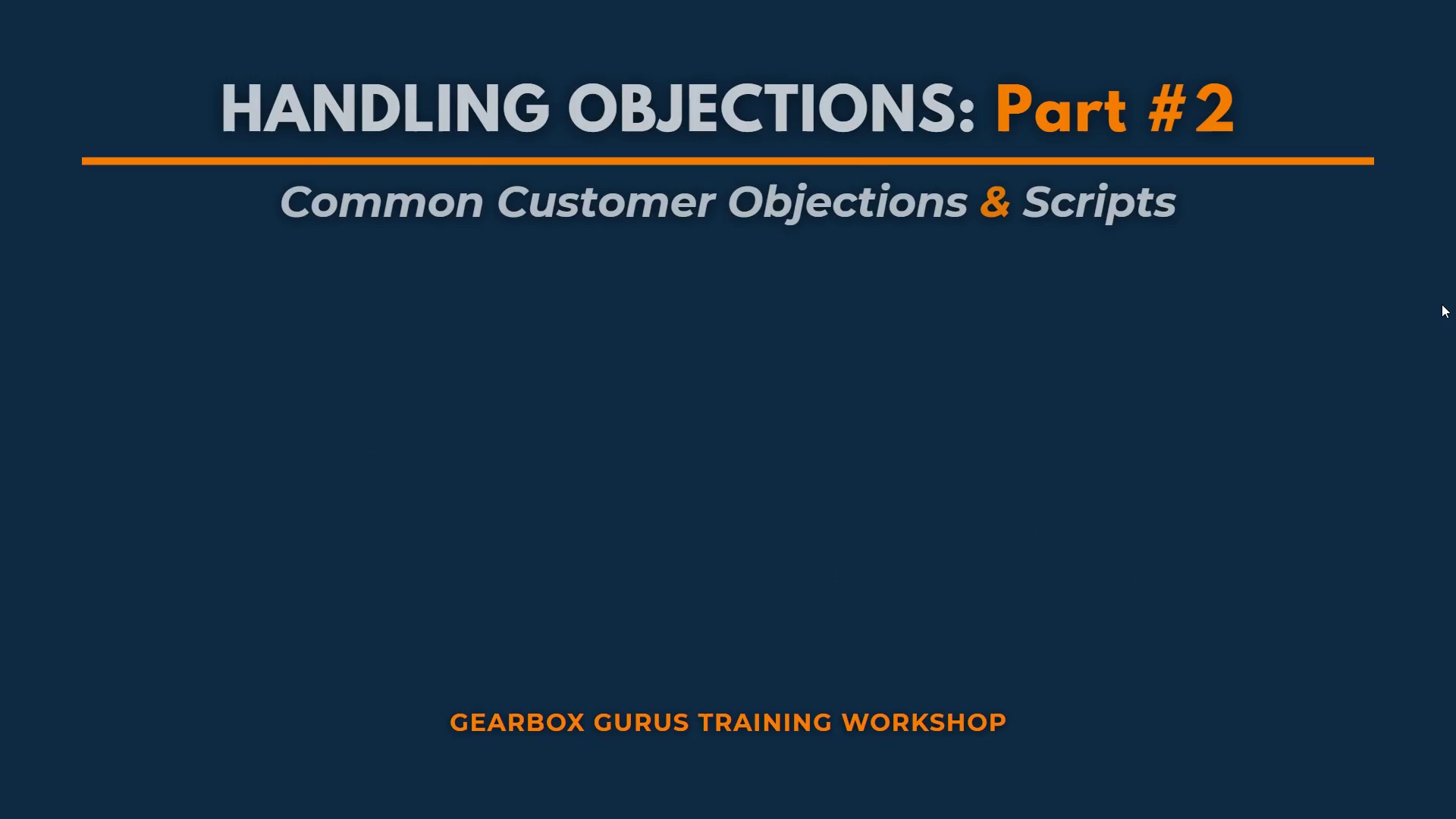 
key(ArrowRight)
 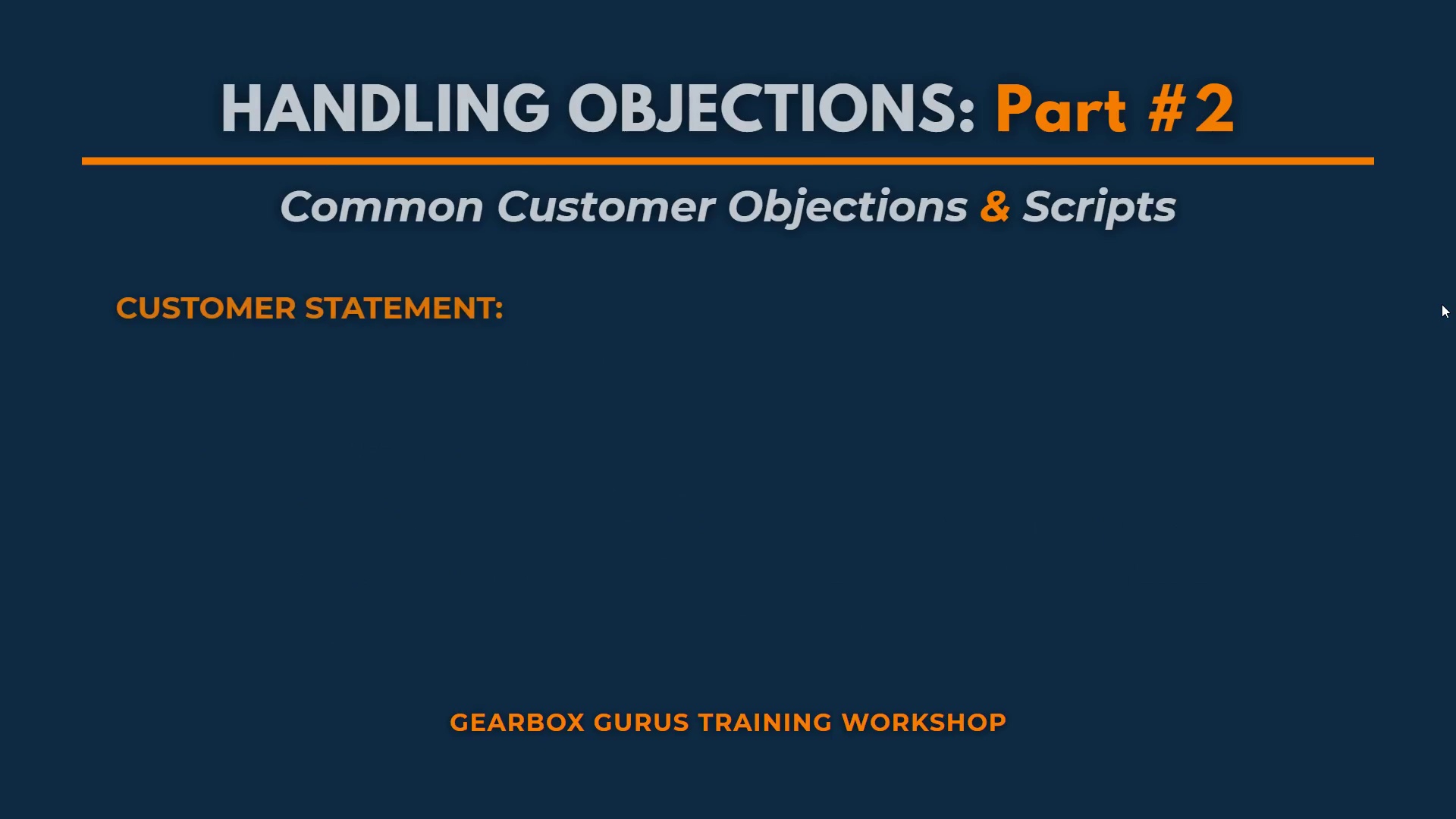 
key(ArrowRight)
 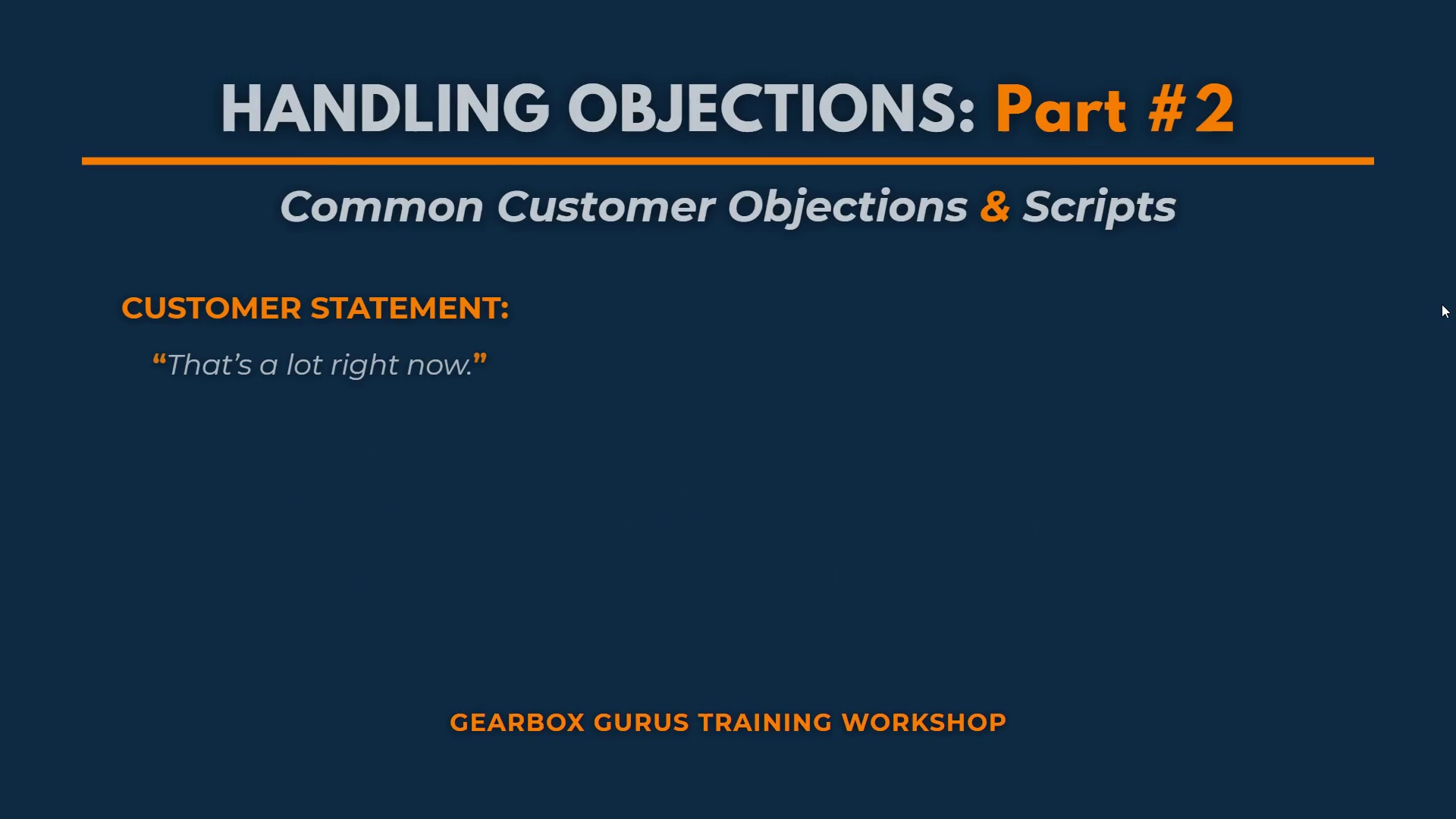 
key(ArrowRight)
 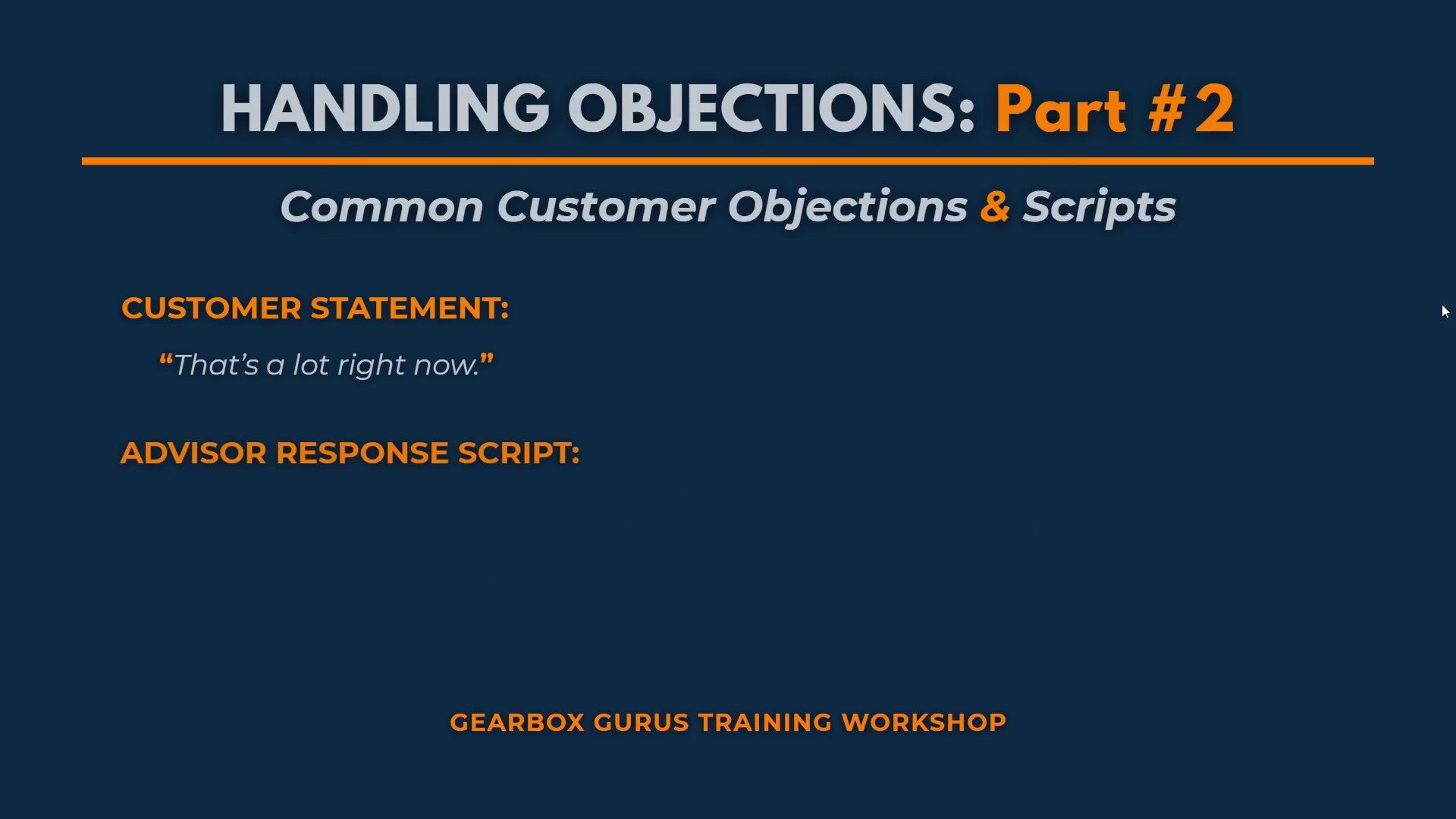 
key(ArrowRight)
 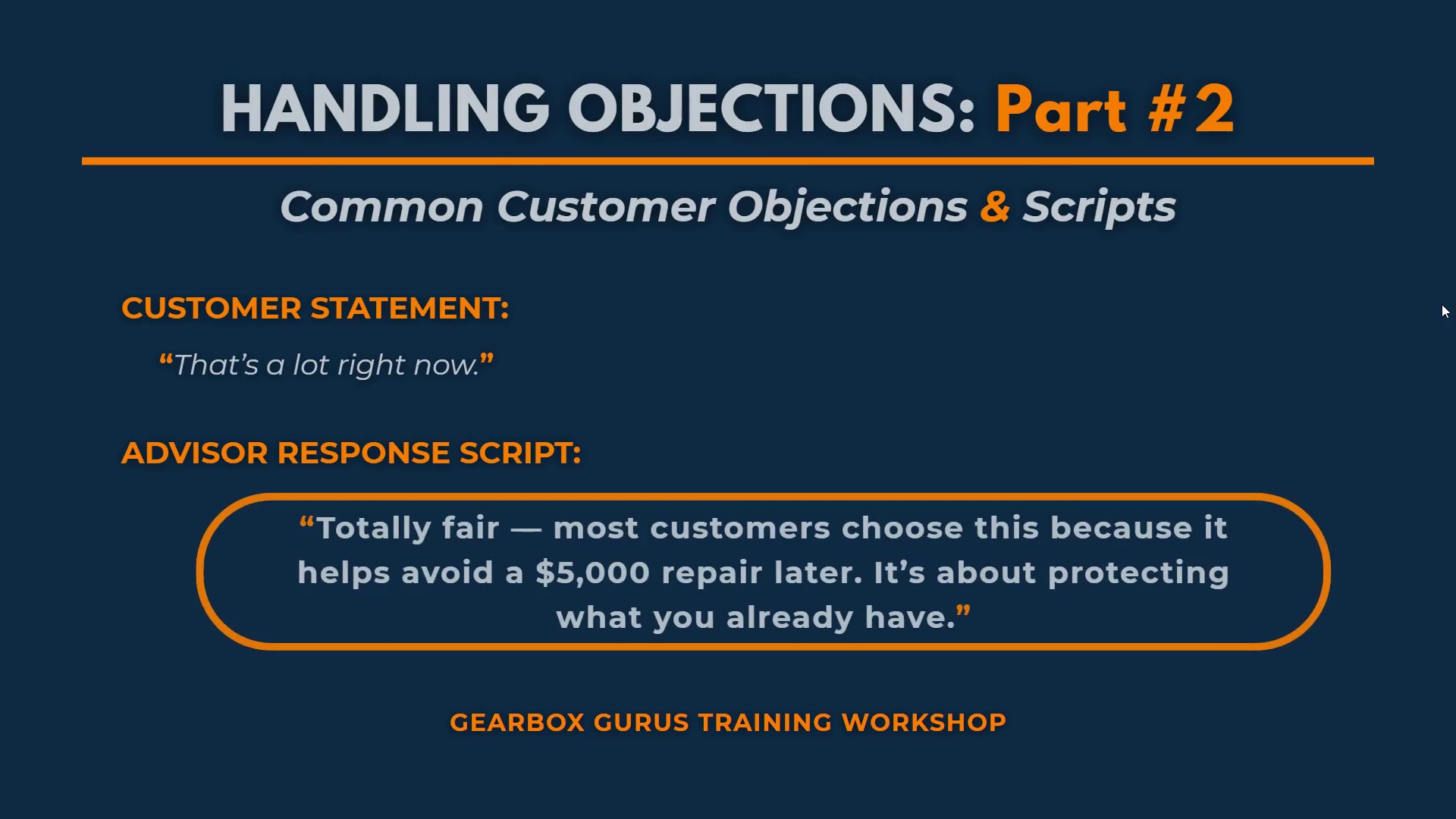 
key(ArrowRight)
 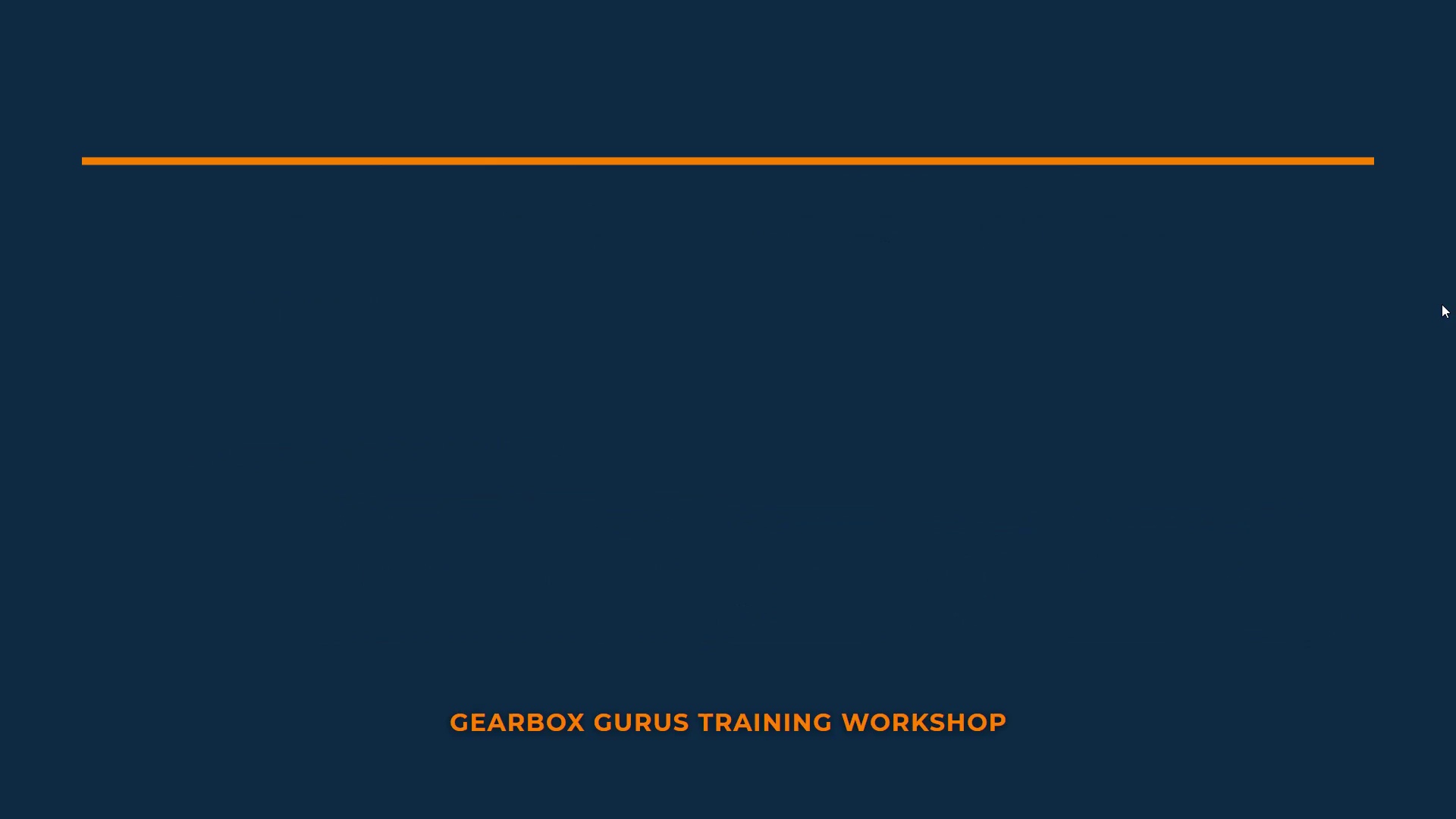 
key(ArrowRight)
 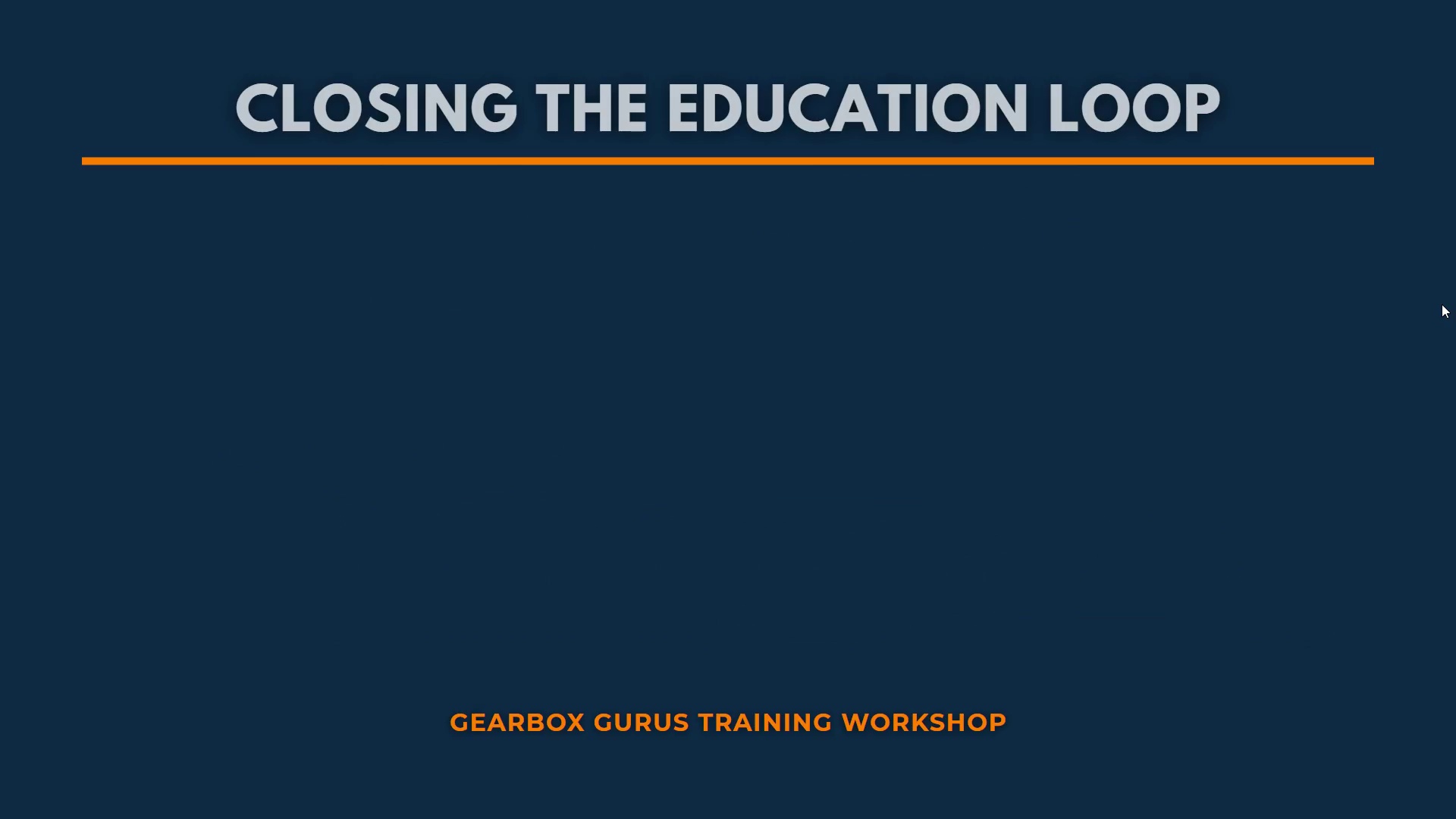 
key(ArrowRight)
 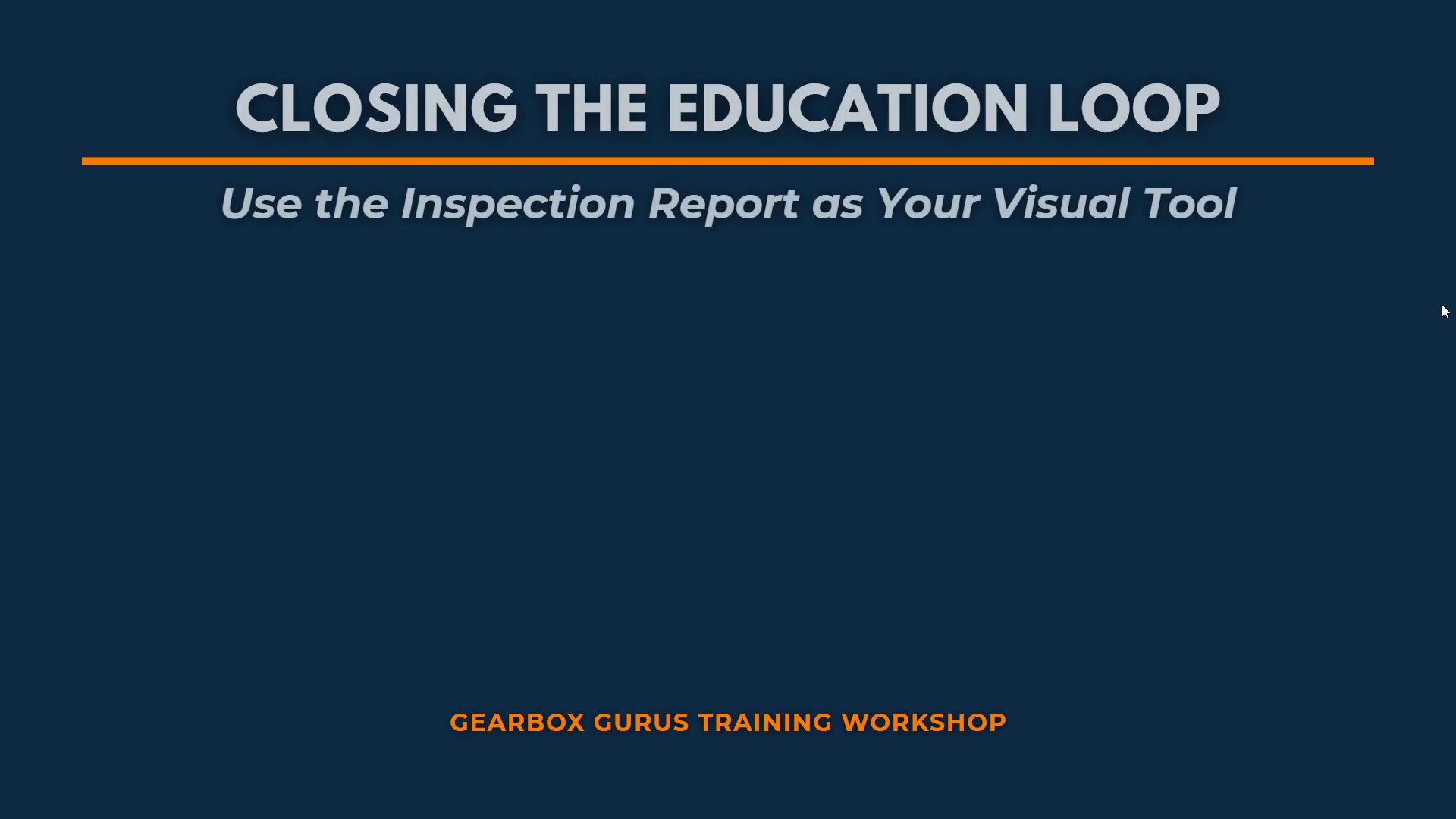 
key(ArrowRight)
 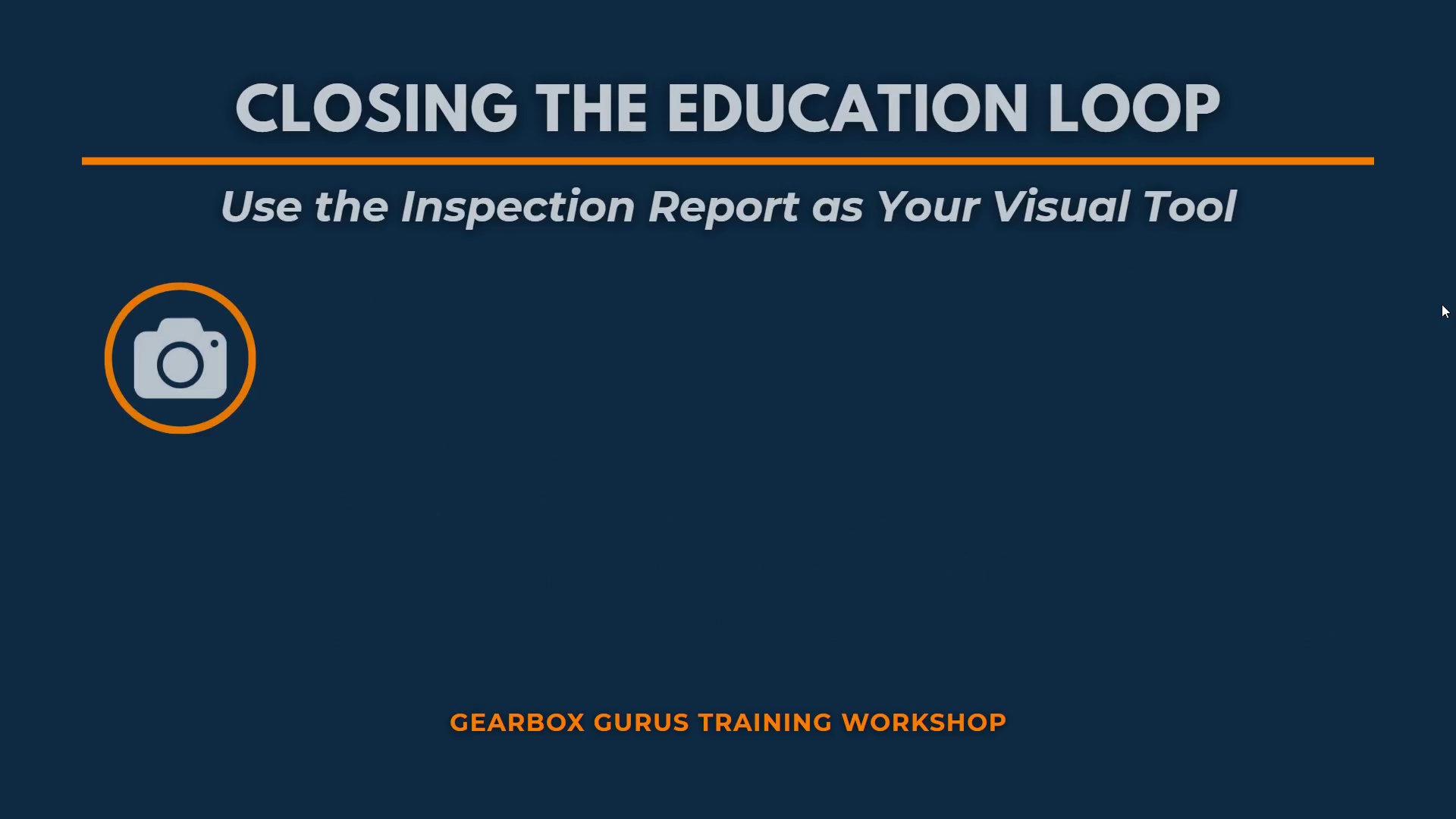 
key(ArrowRight)
 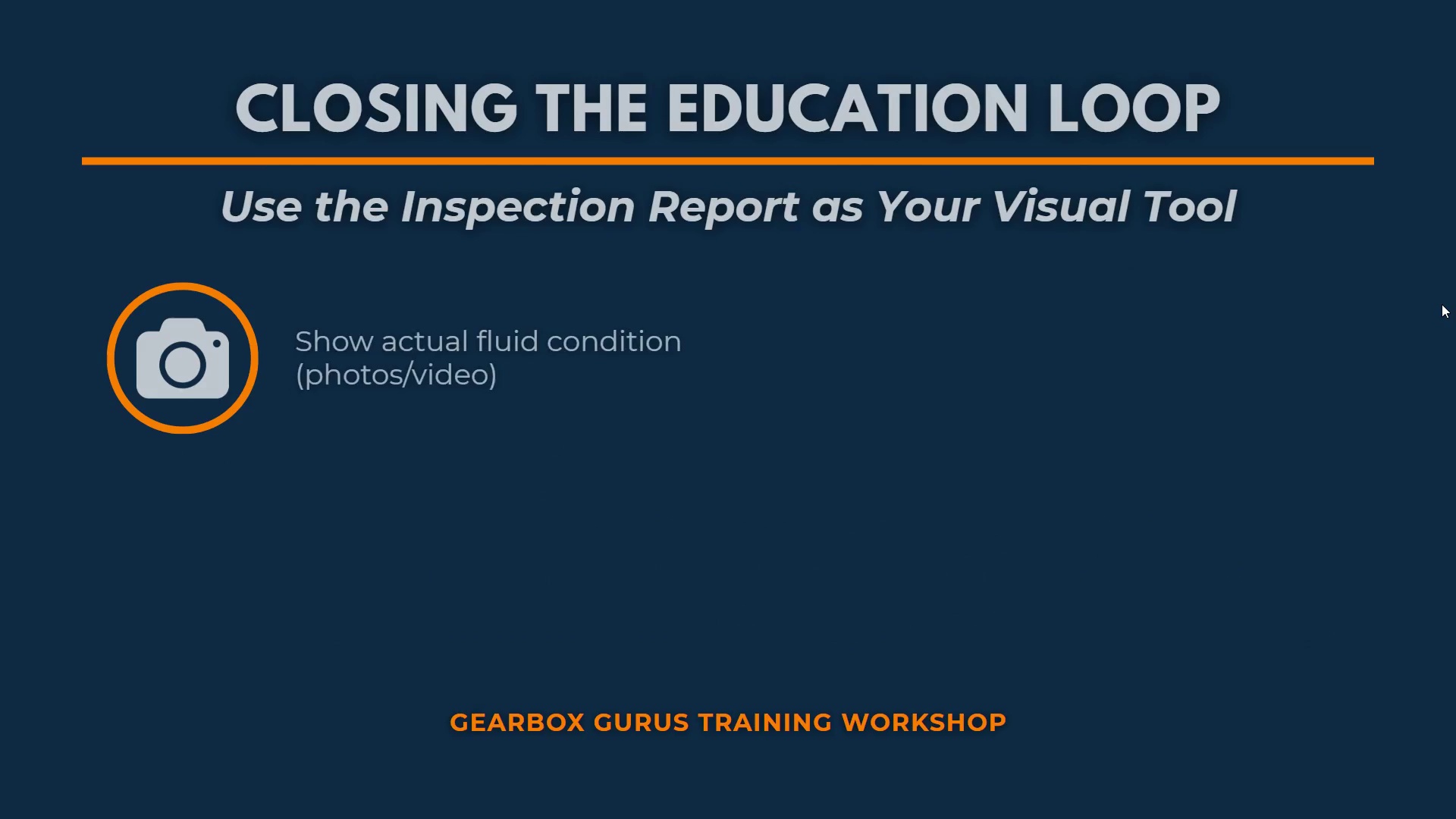 
key(ArrowRight)
 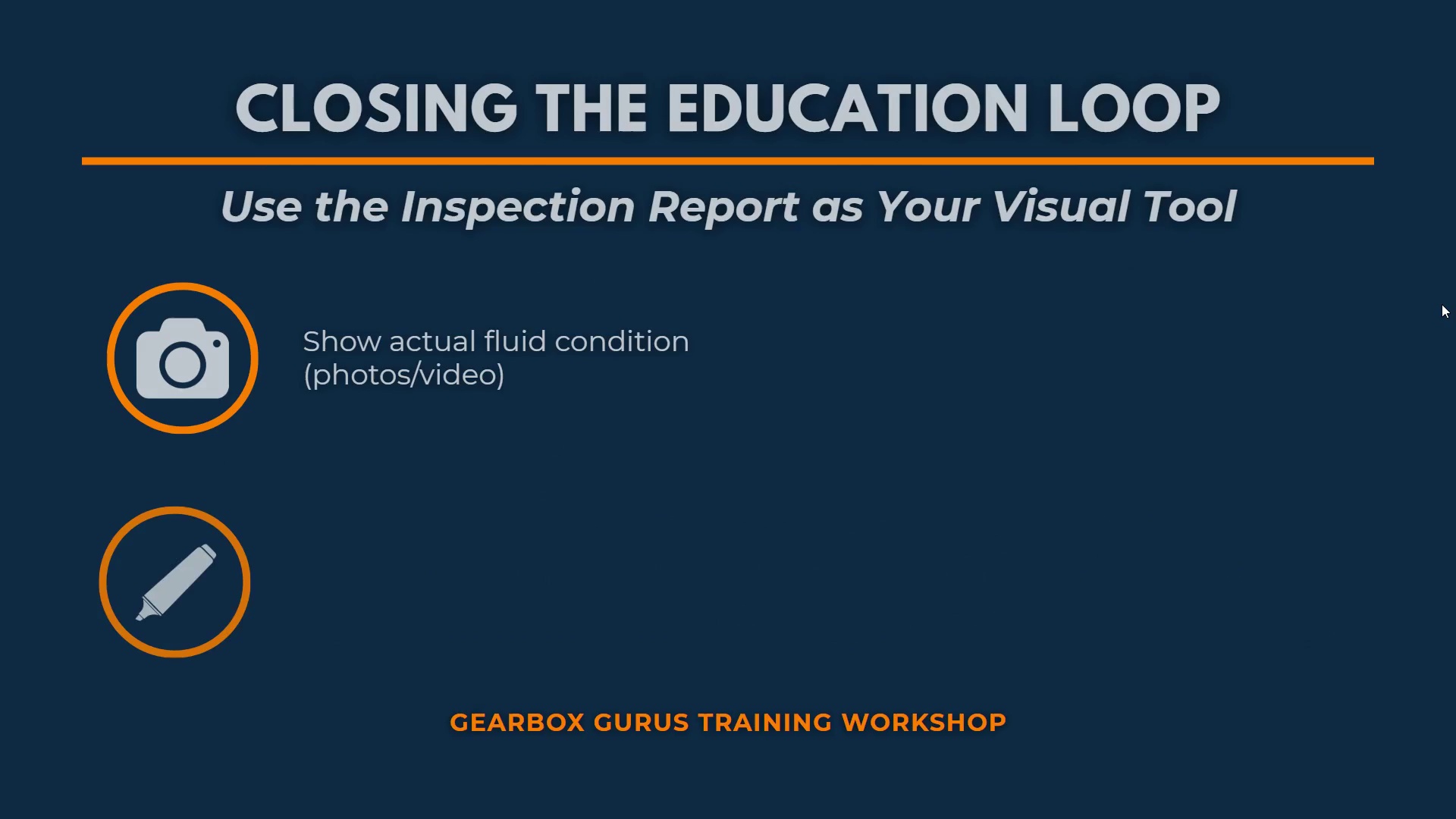 
key(ArrowRight)
 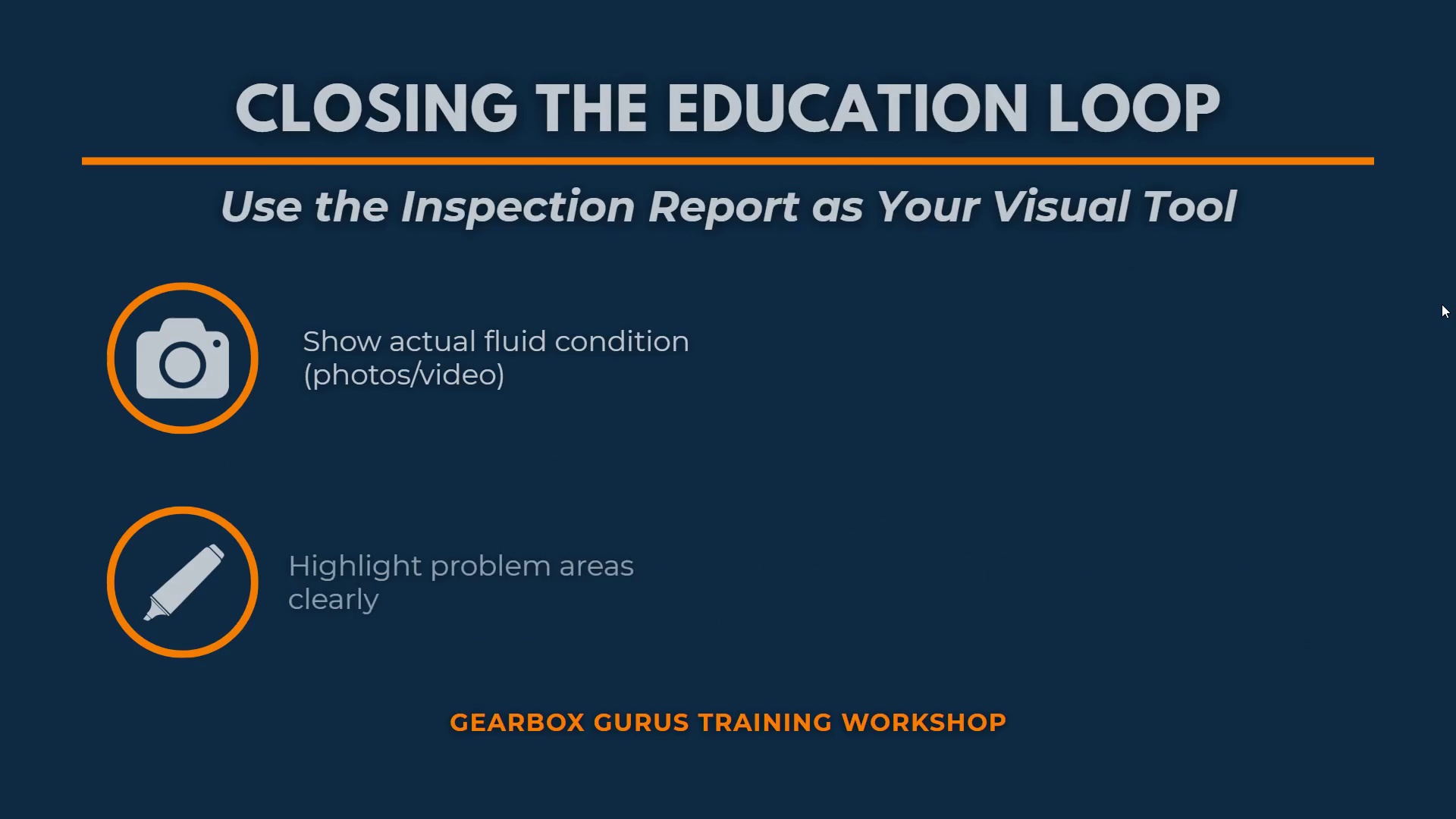 
key(ArrowRight)
 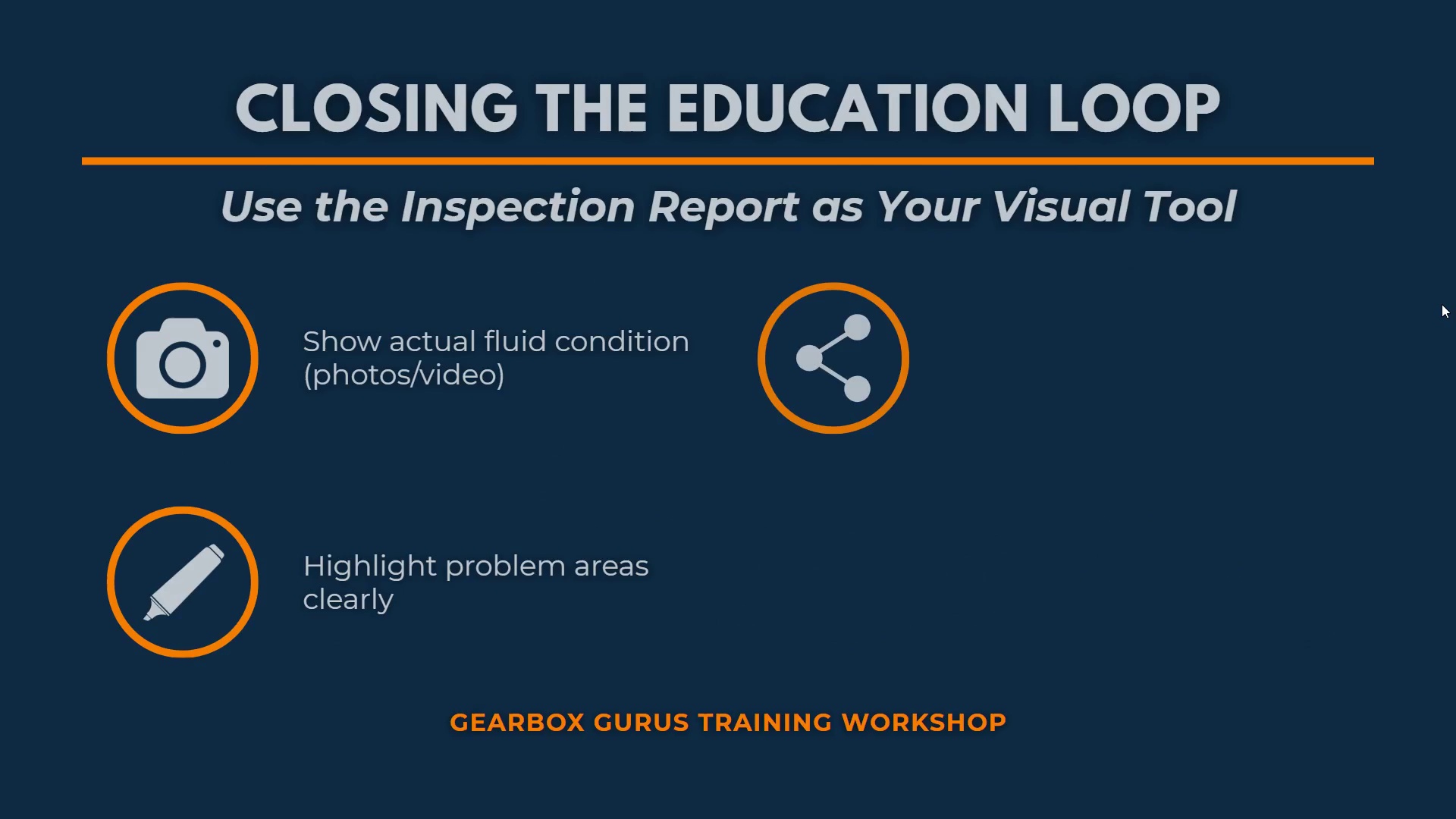 
key(ArrowRight)
 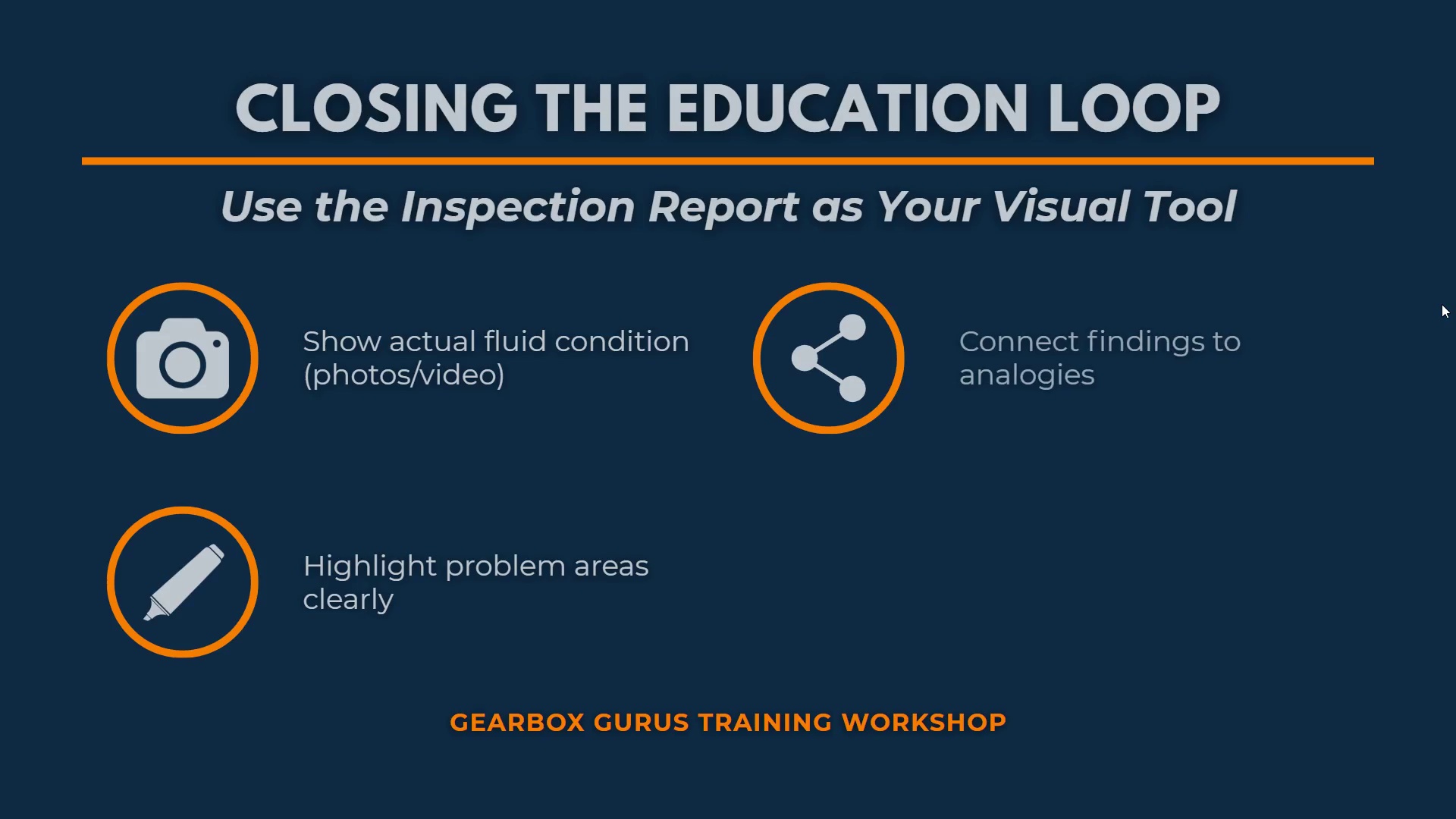 
key(ArrowRight)
 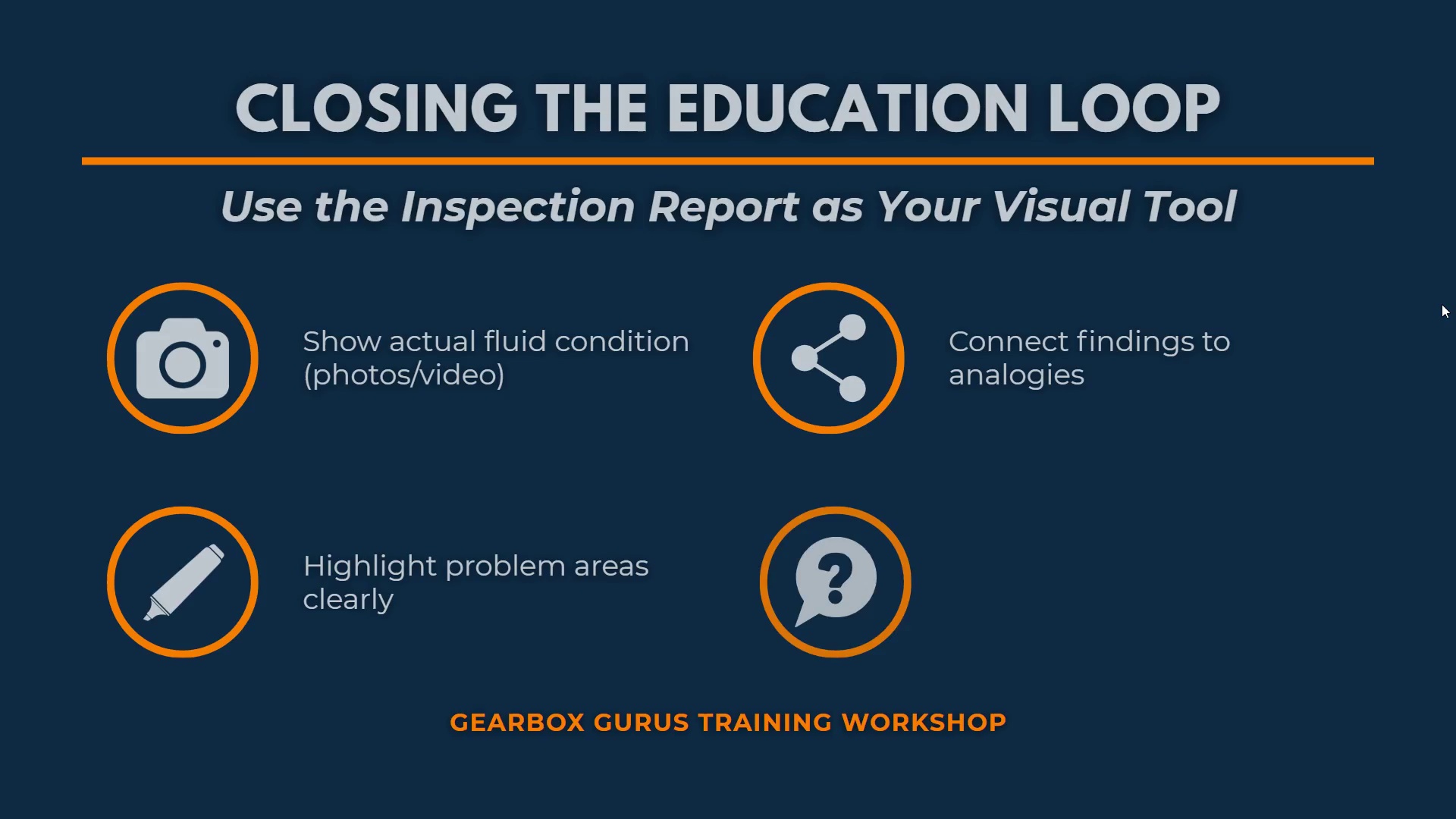 
key(ArrowRight)
 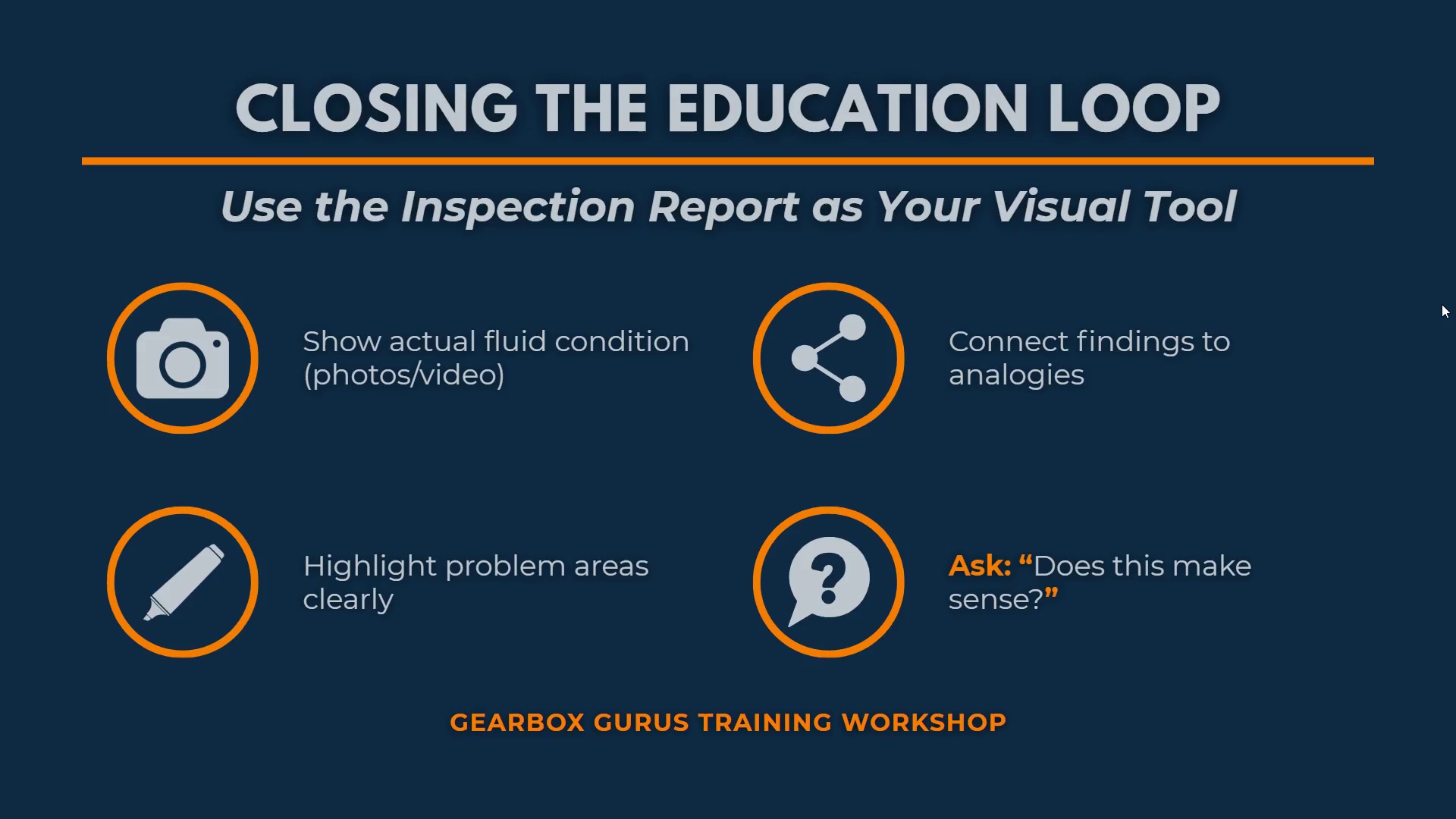 
key(ArrowRight)
 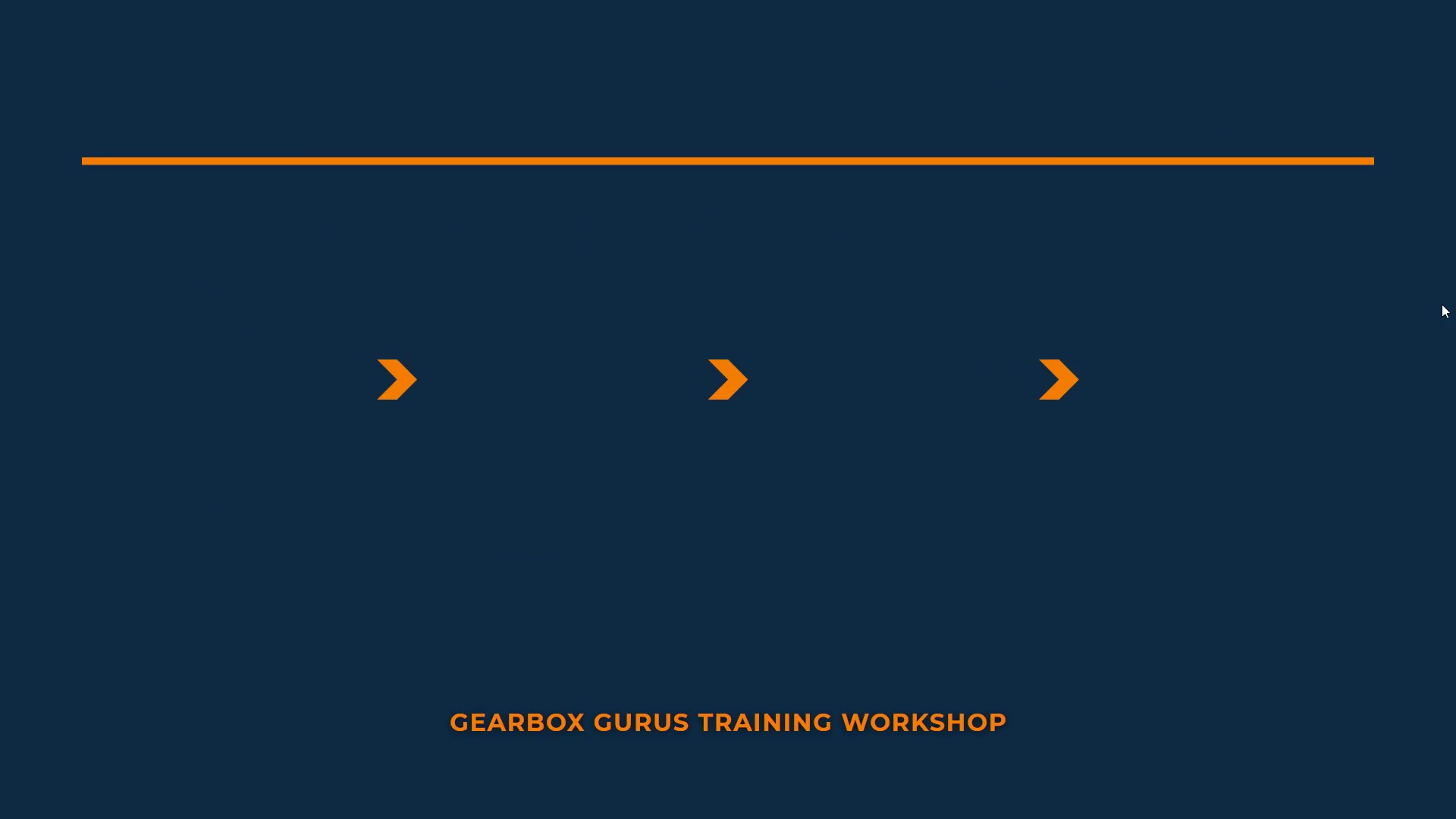 
key(ArrowRight)
 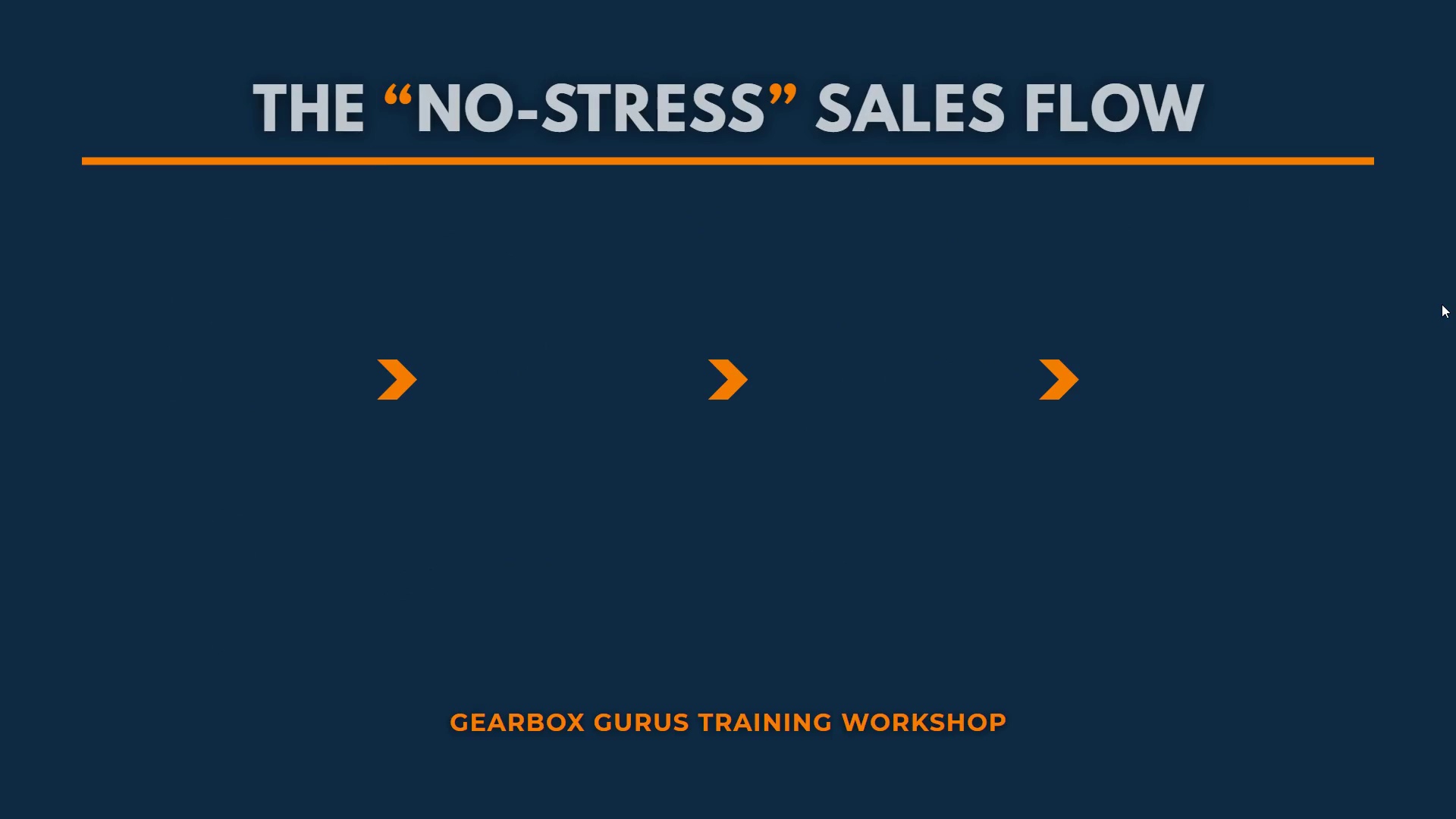 
key(ArrowRight)
 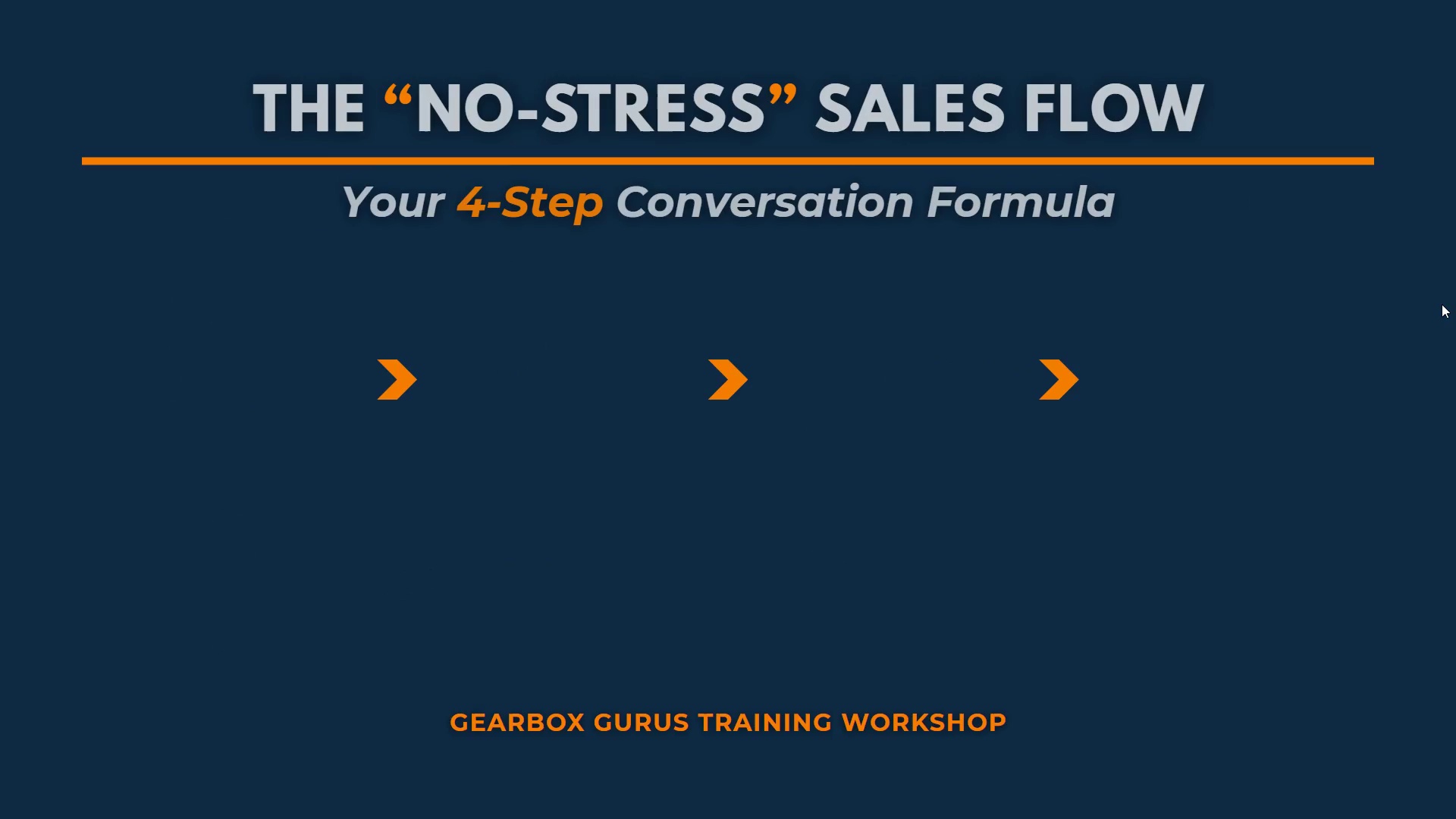 
key(ArrowRight)
 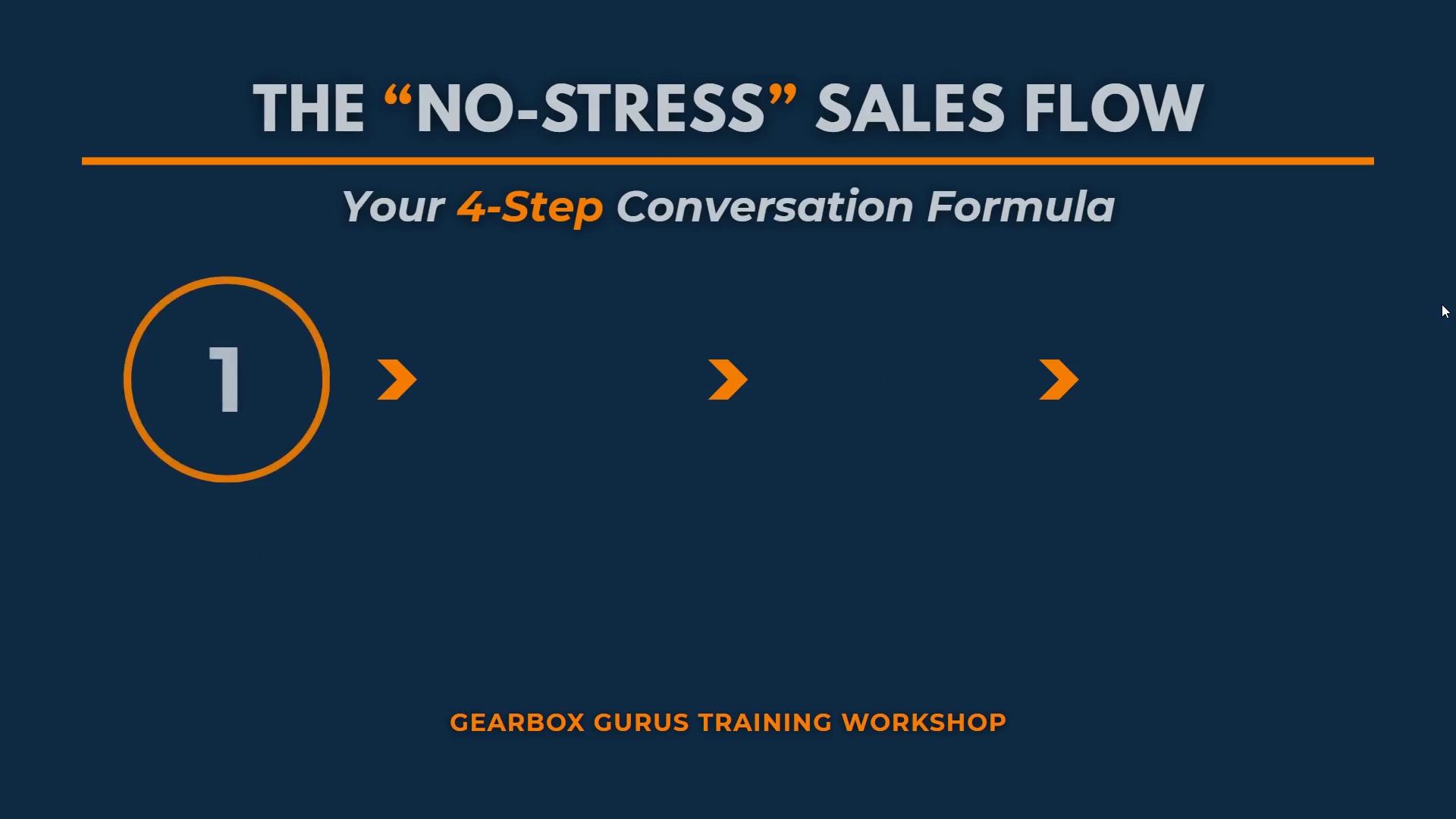 
key(ArrowRight)
 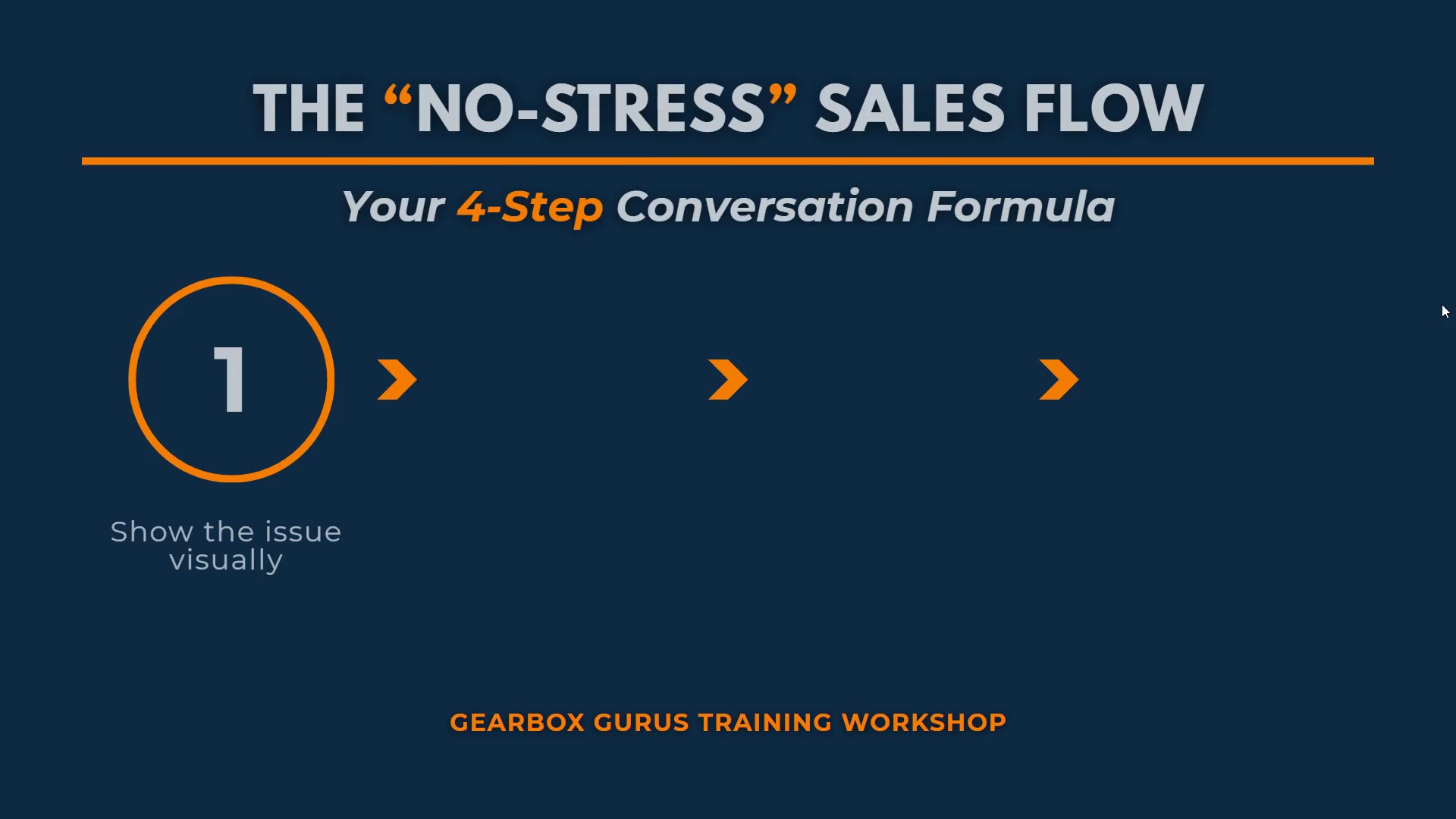 
key(ArrowRight)
 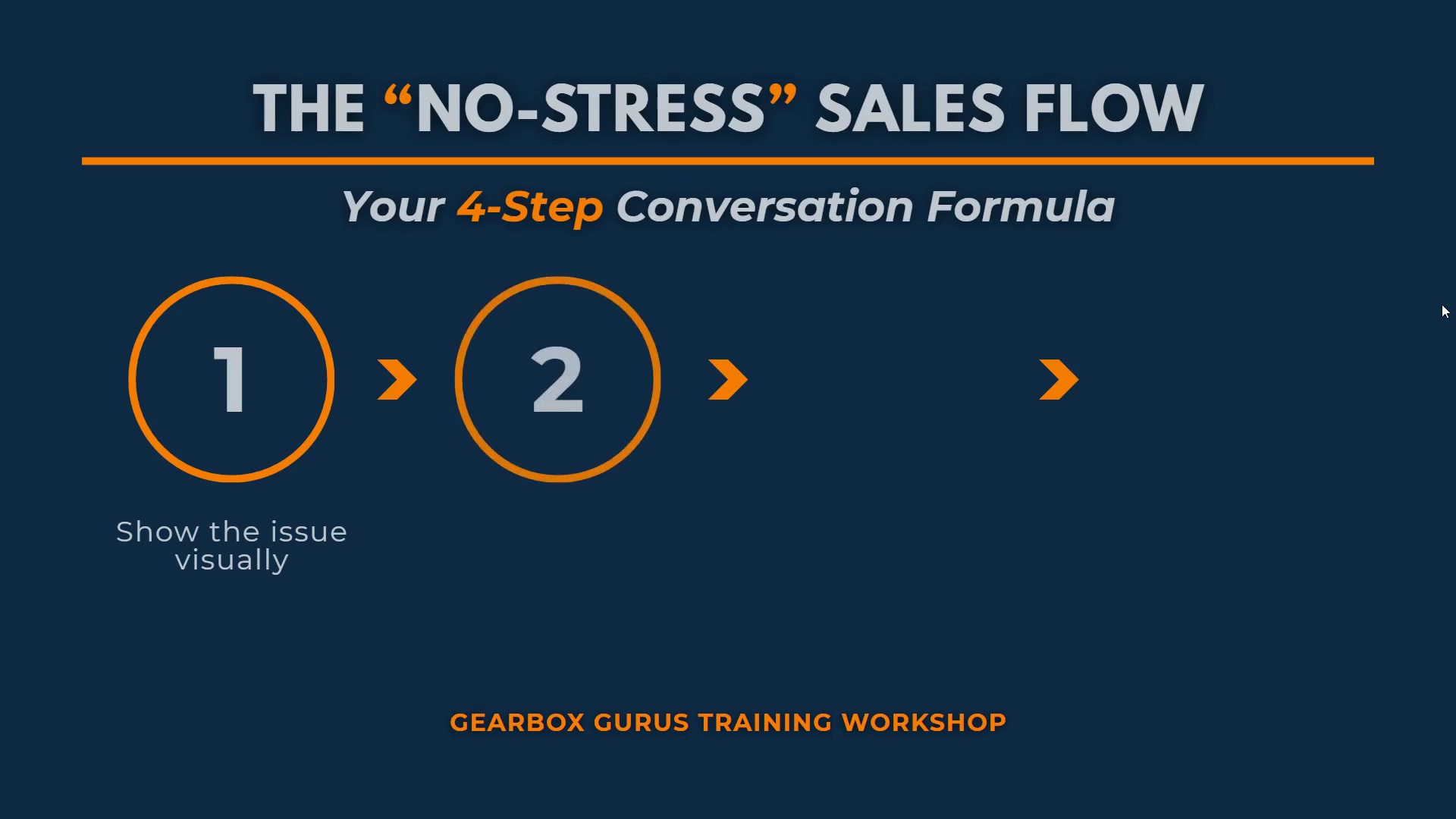 
key(ArrowRight)
 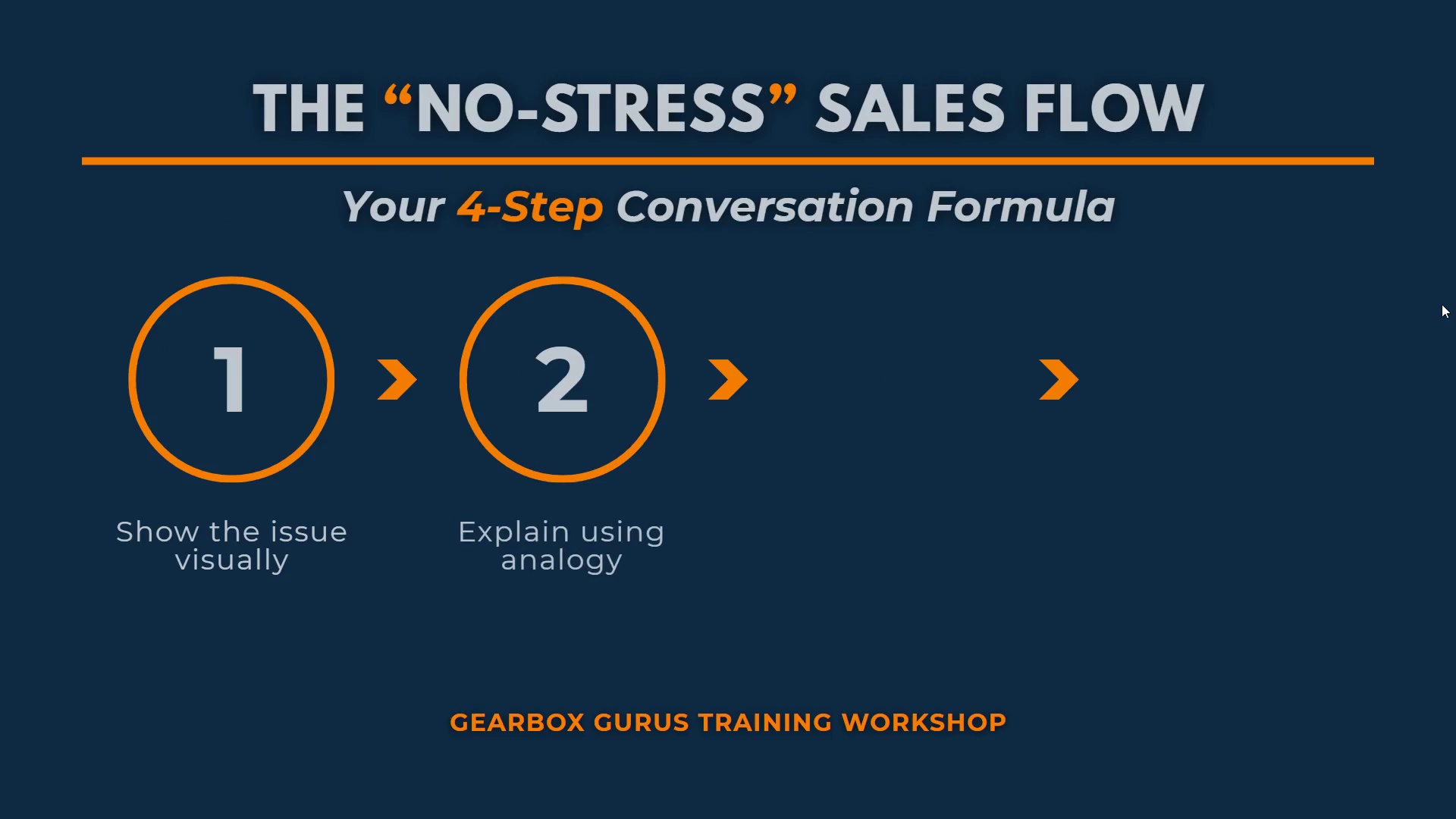 
key(ArrowRight)
 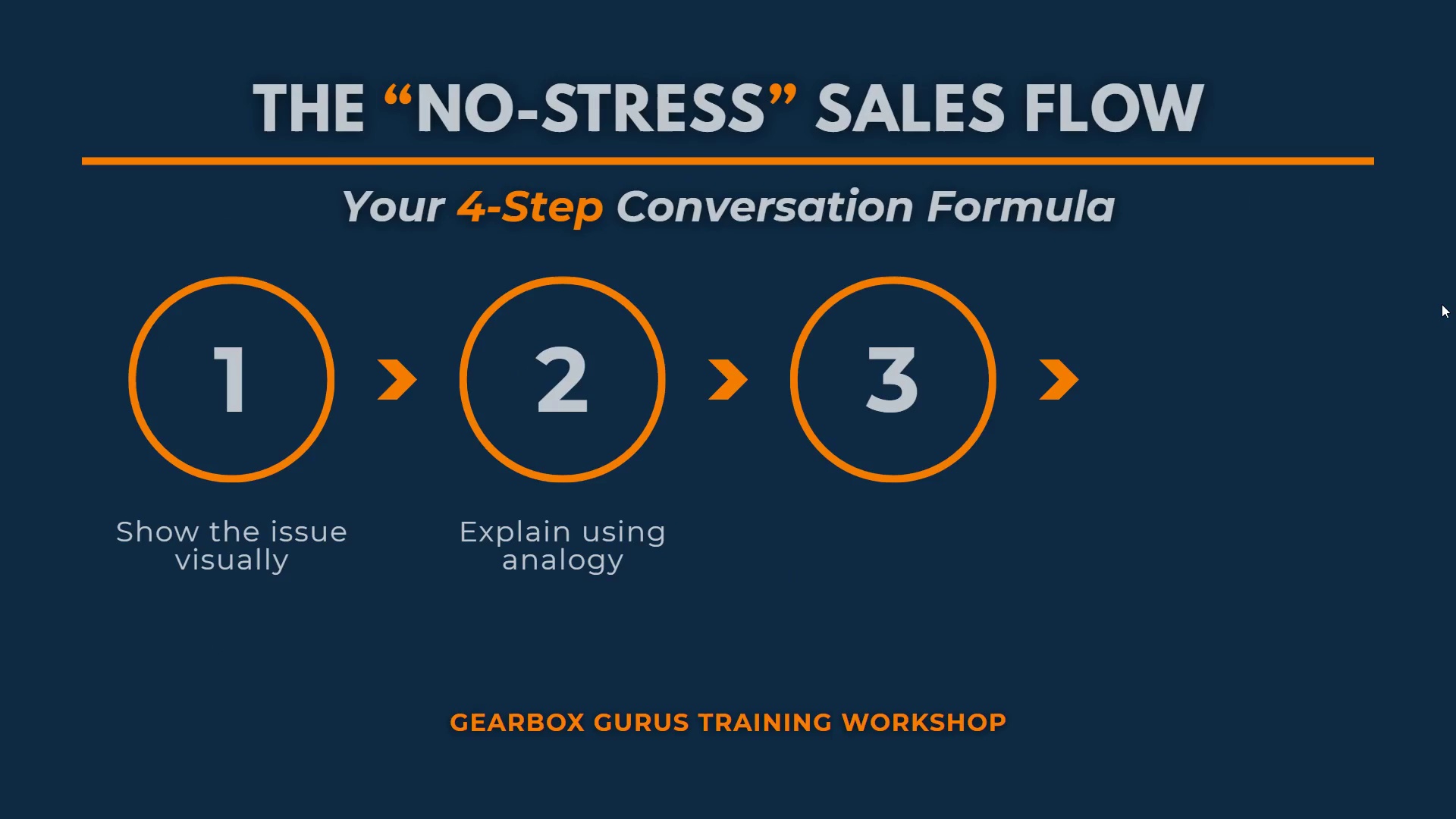 
key(ArrowRight)
 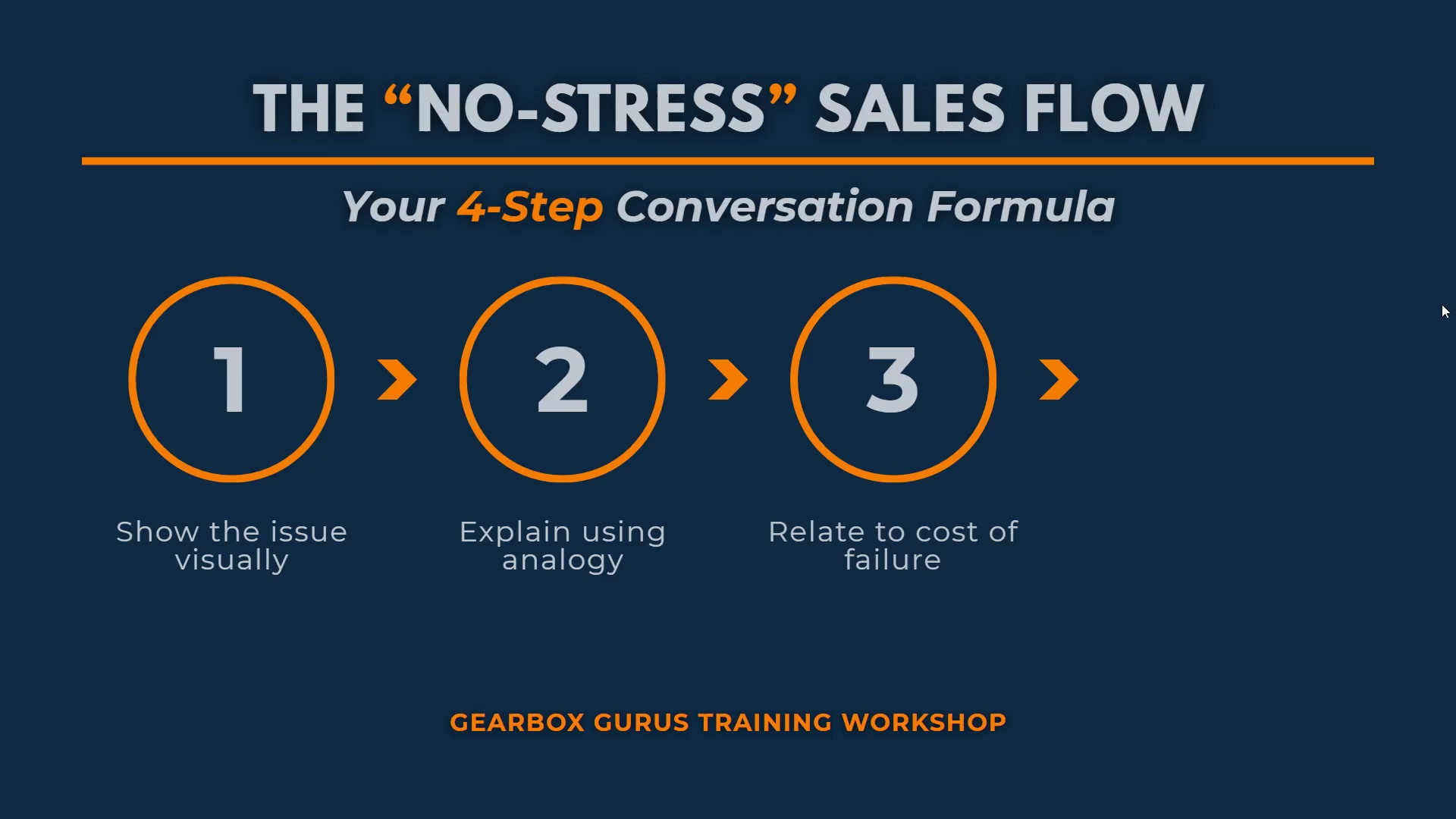 
key(ArrowRight)
 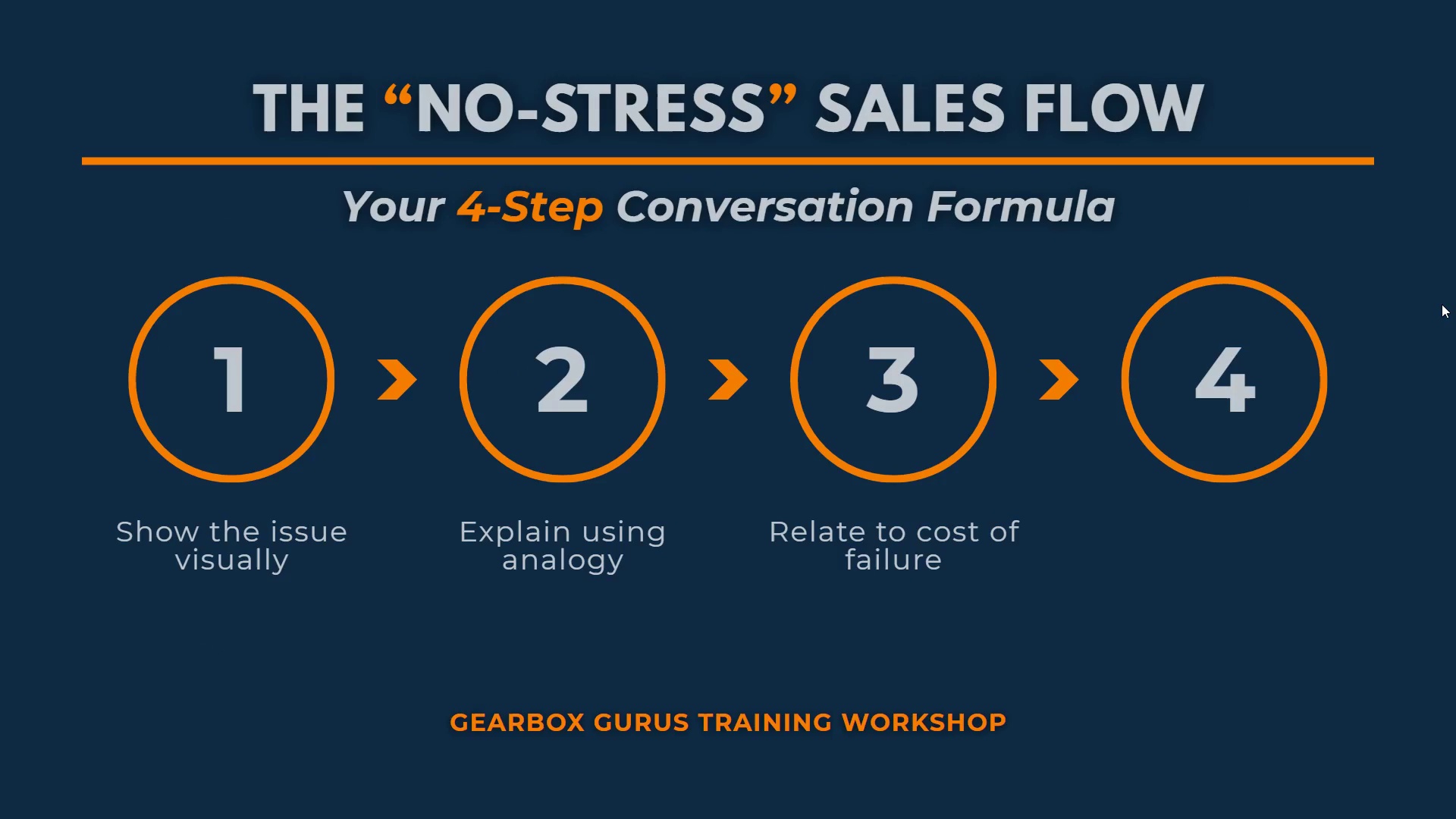 
key(ArrowRight)
 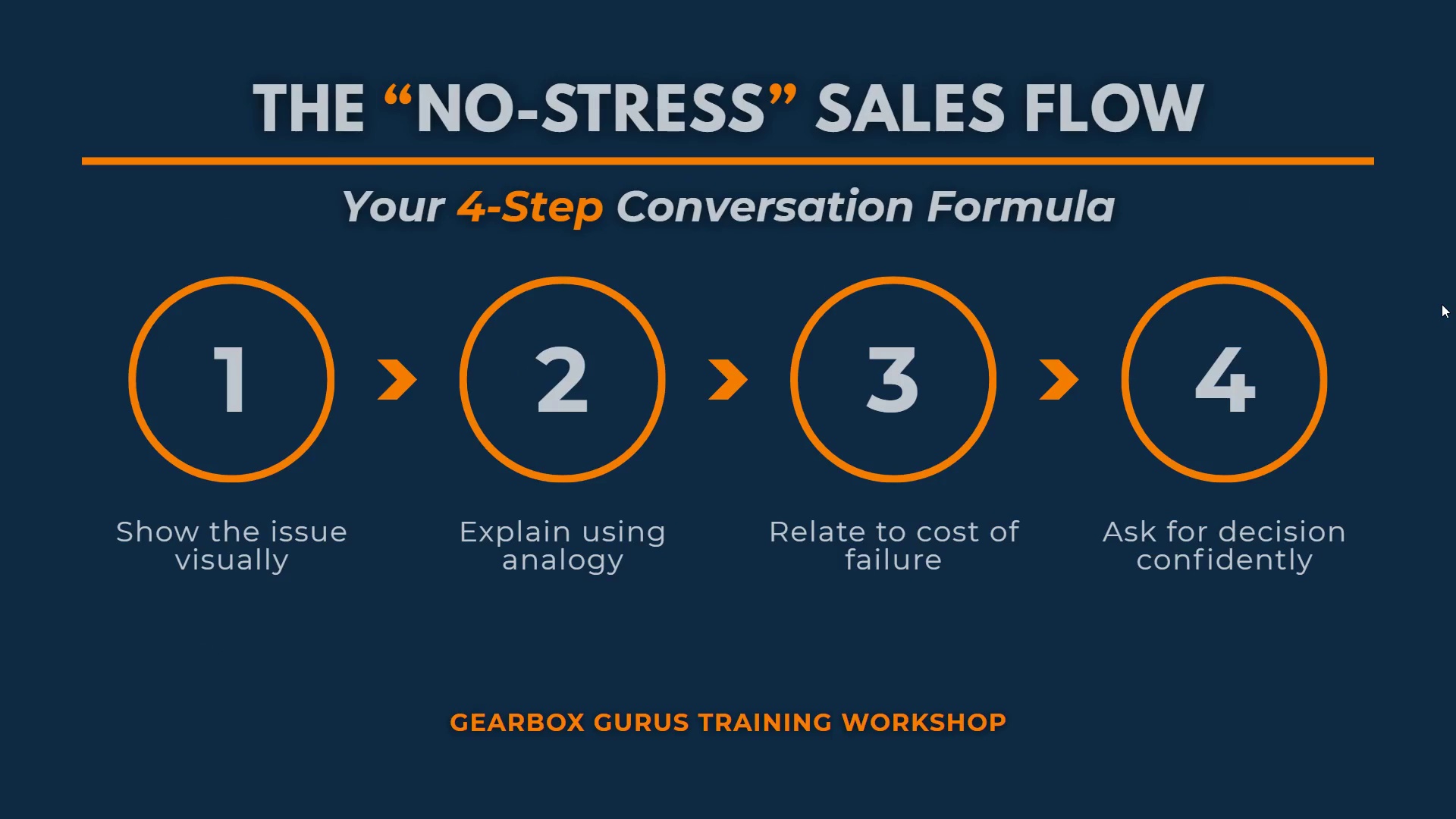 
key(ArrowRight)
 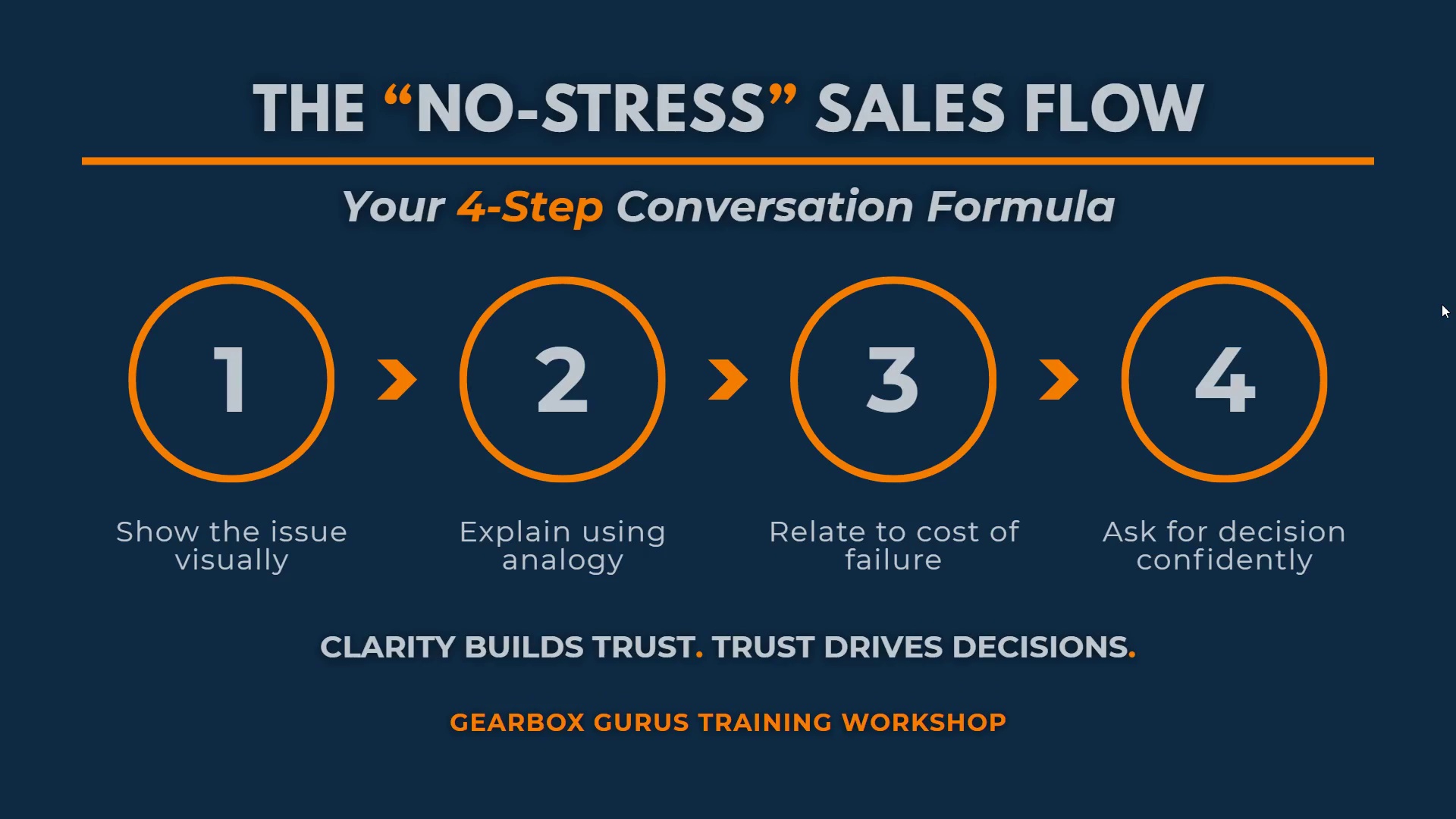 
key(ArrowRight)
 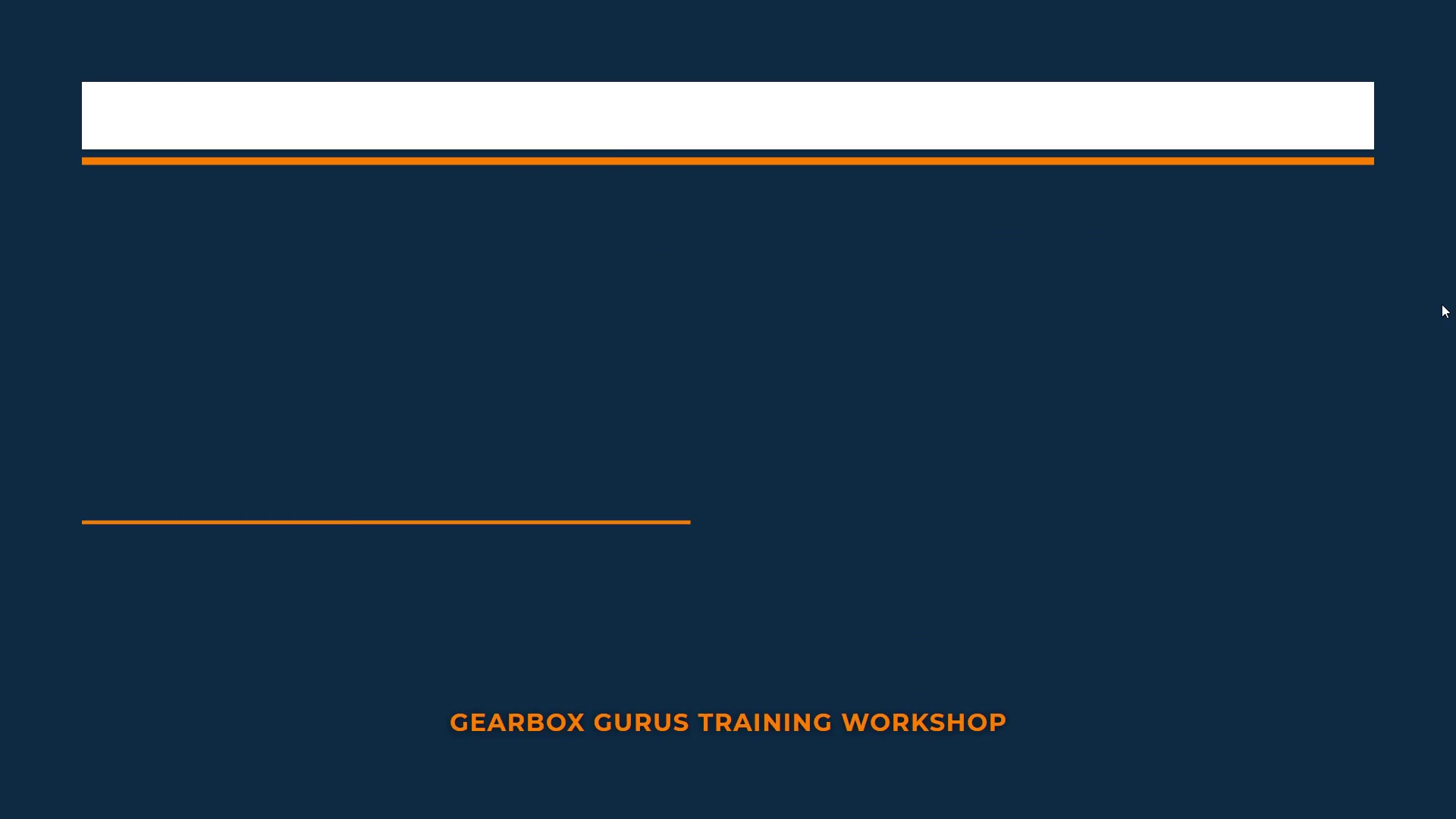 
key(ArrowRight)
 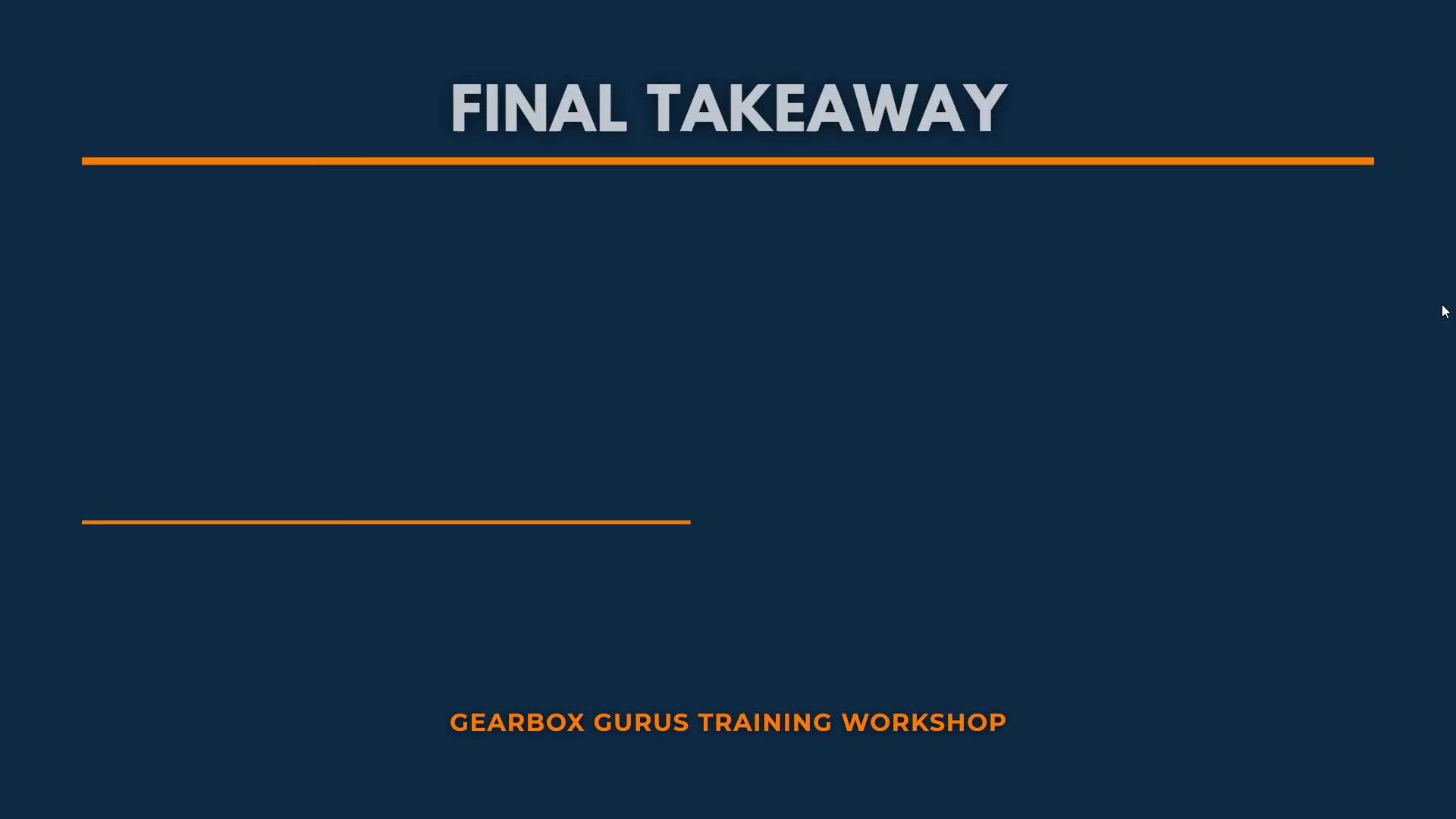 
key(ArrowRight)
 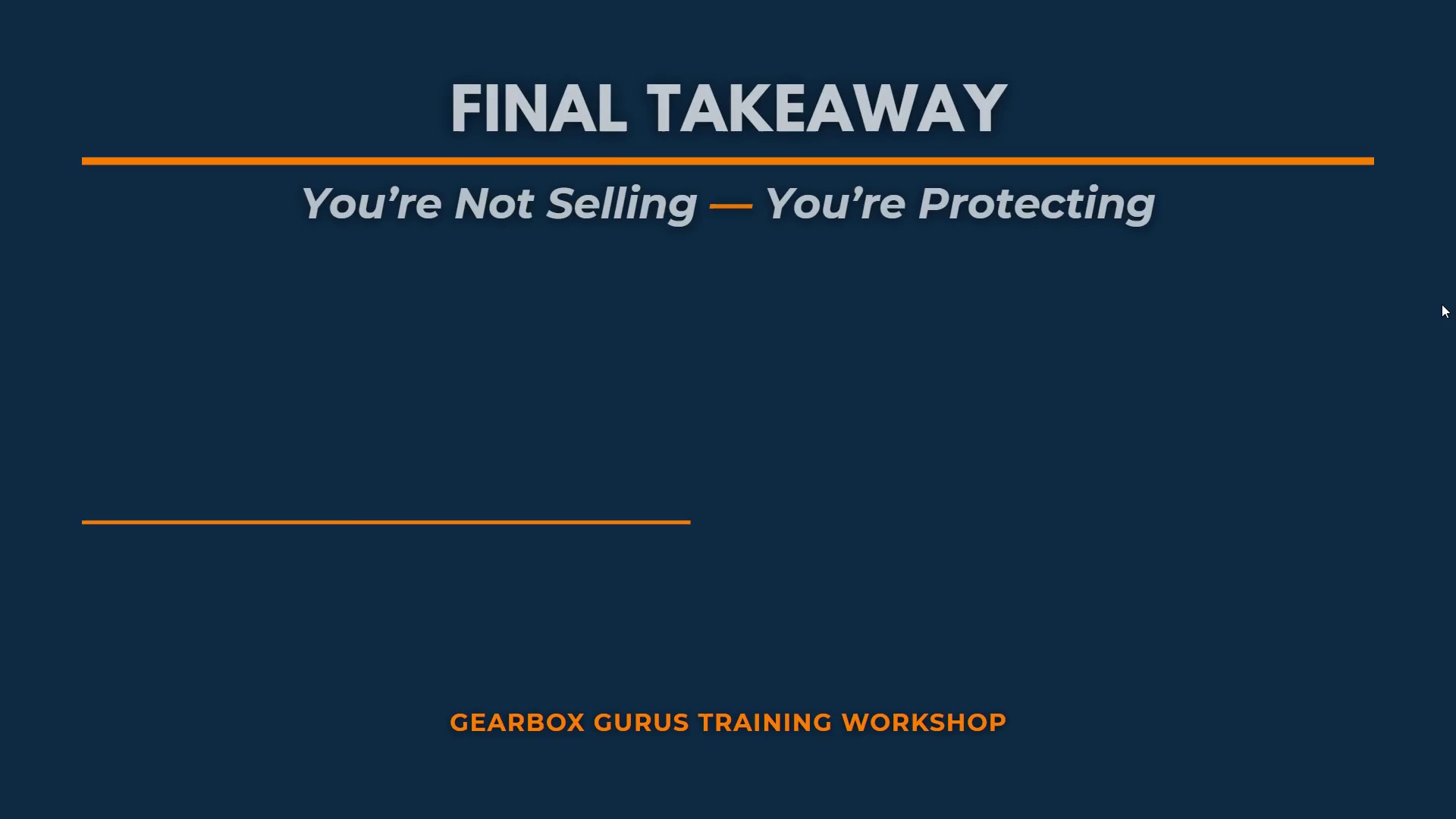 
key(ArrowRight)
 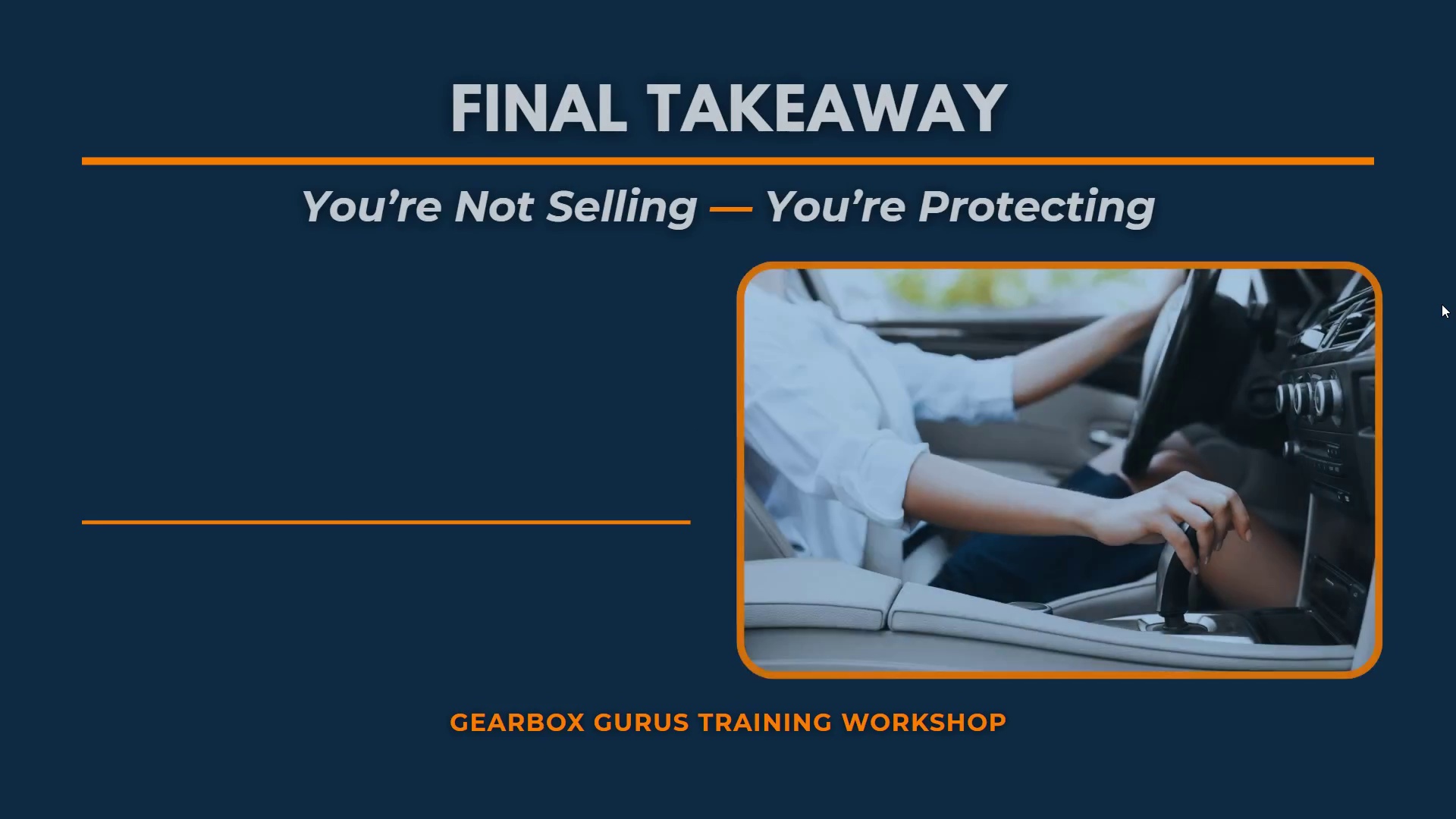 
key(ArrowRight)
 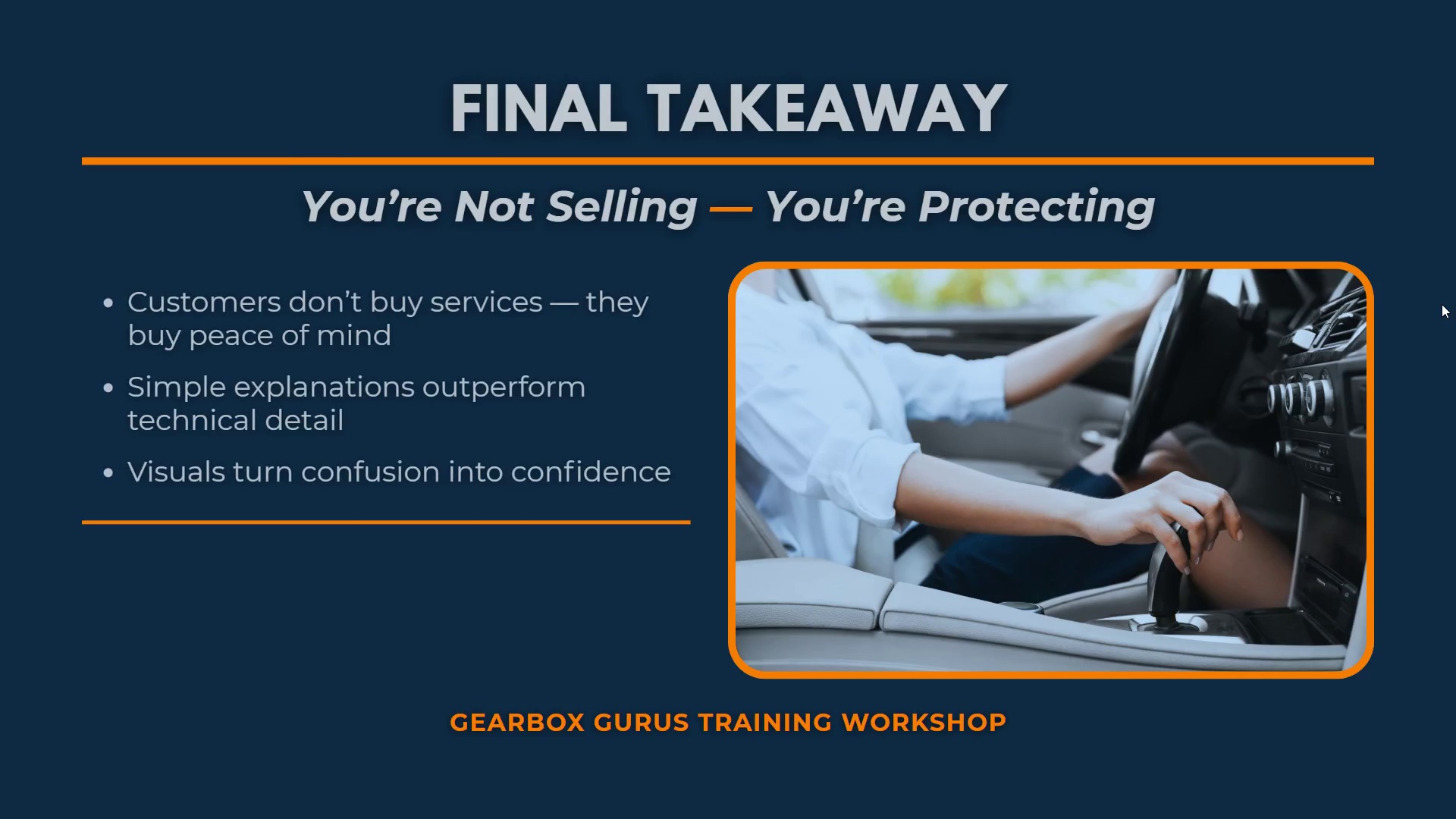 
key(ArrowRight)
 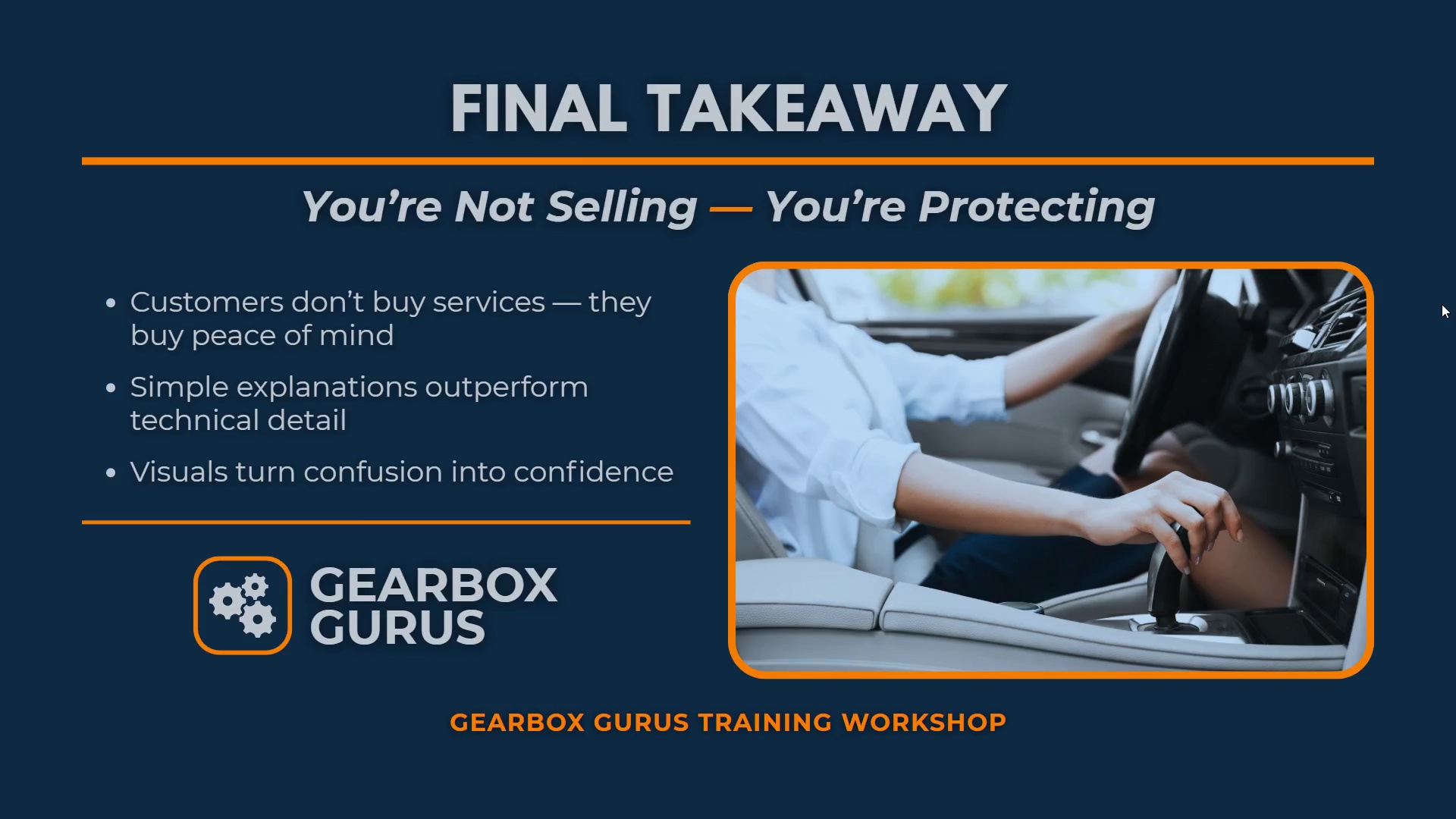 
key(ArrowRight)
 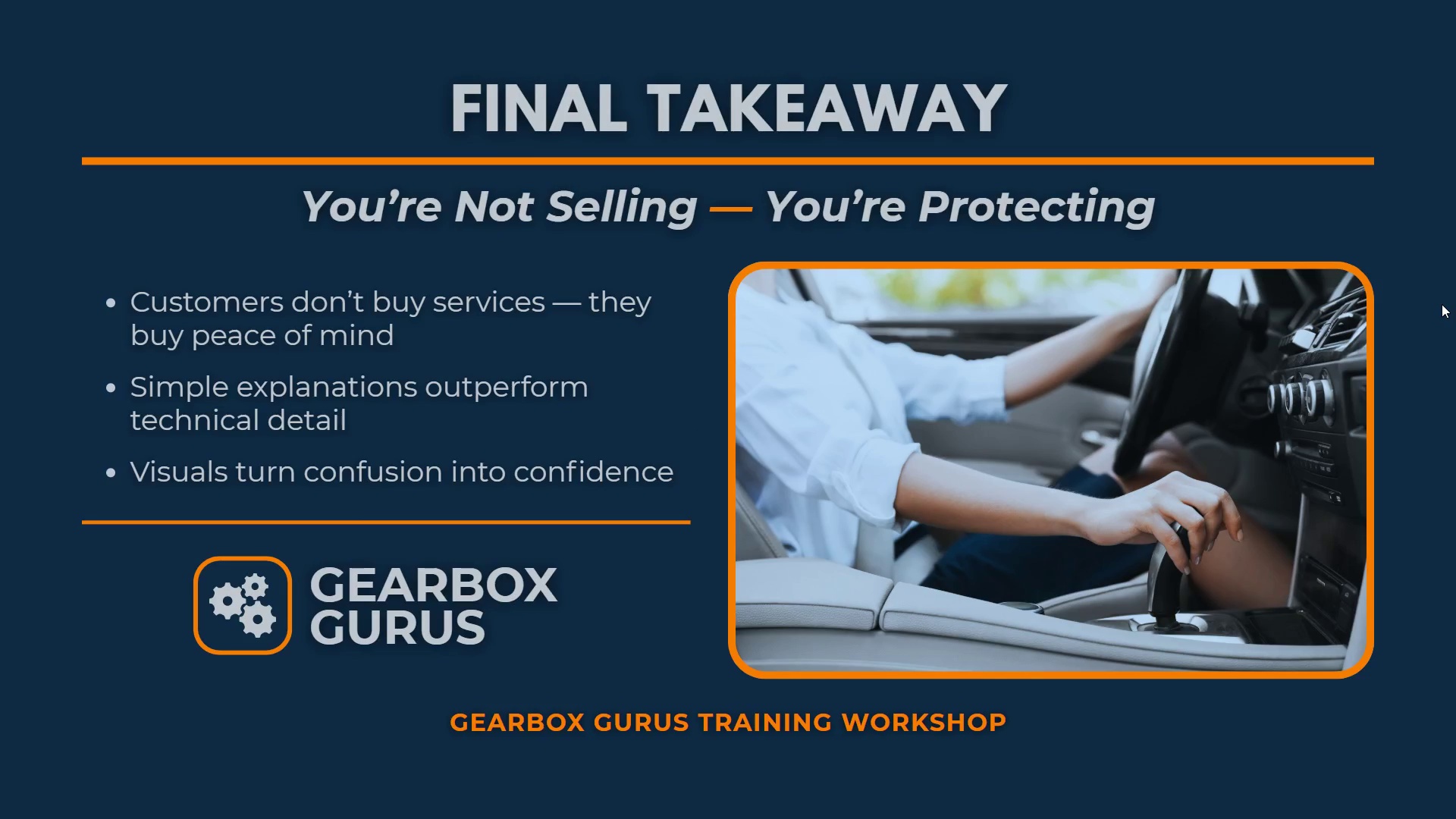 
key(Escape)
 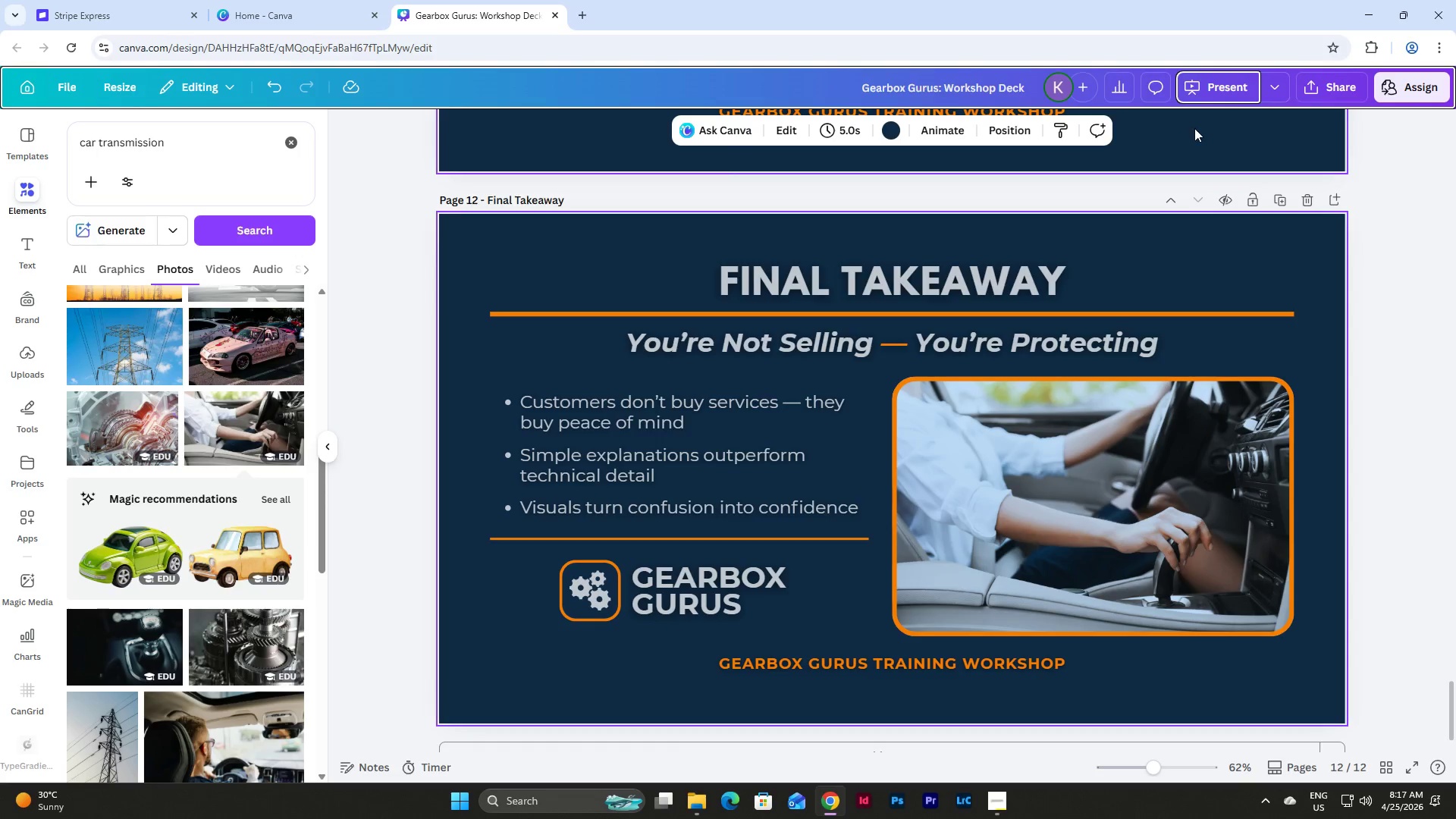 
left_click([1381, 354])
 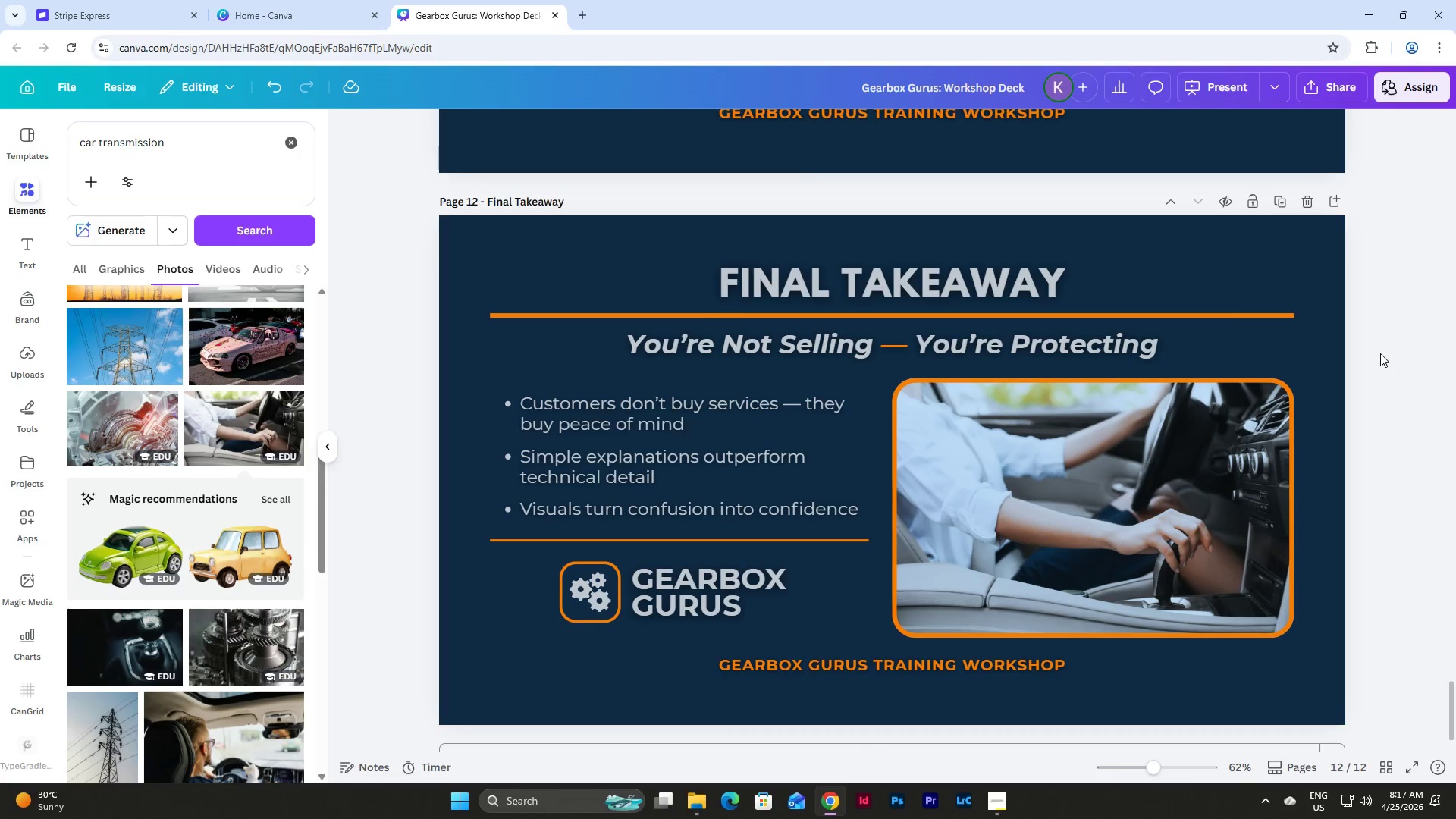 
scroll: coordinate [1380, 353], scroll_direction: up, amount: 34.0
 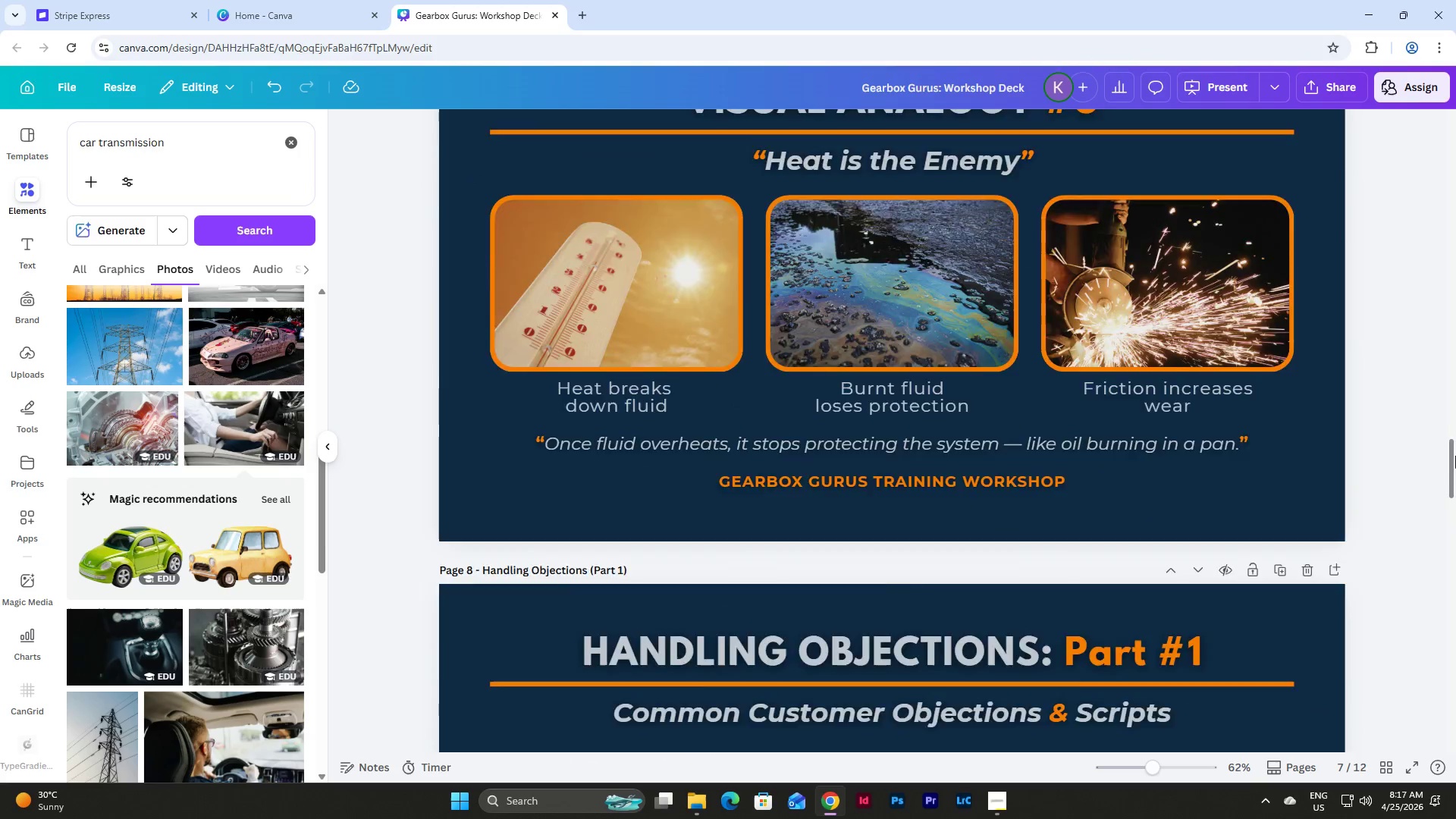 
left_click_drag(start_coordinate=[1455, 456], to_coordinate=[1455, 110])
 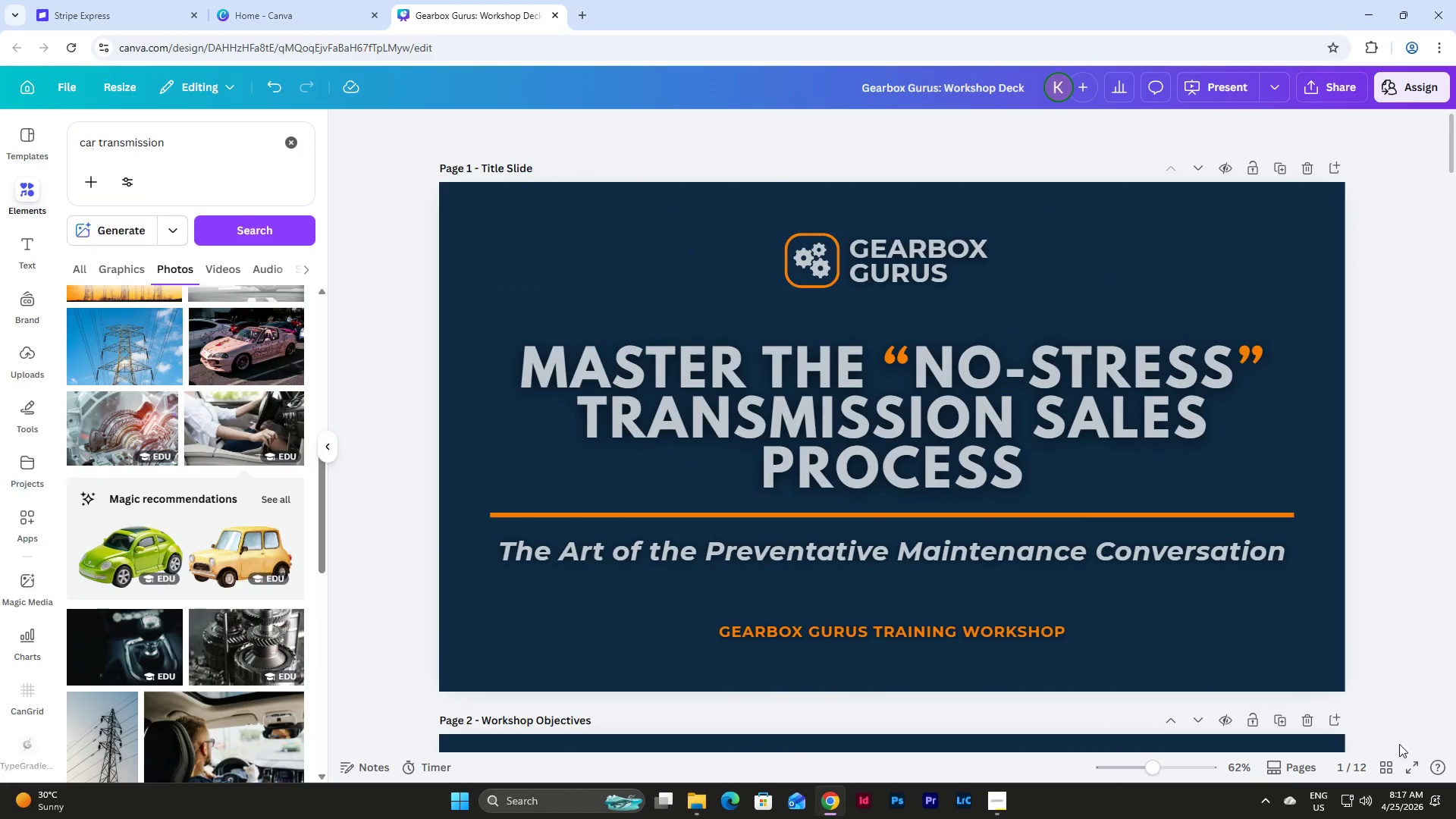 
left_click([1389, 762])
 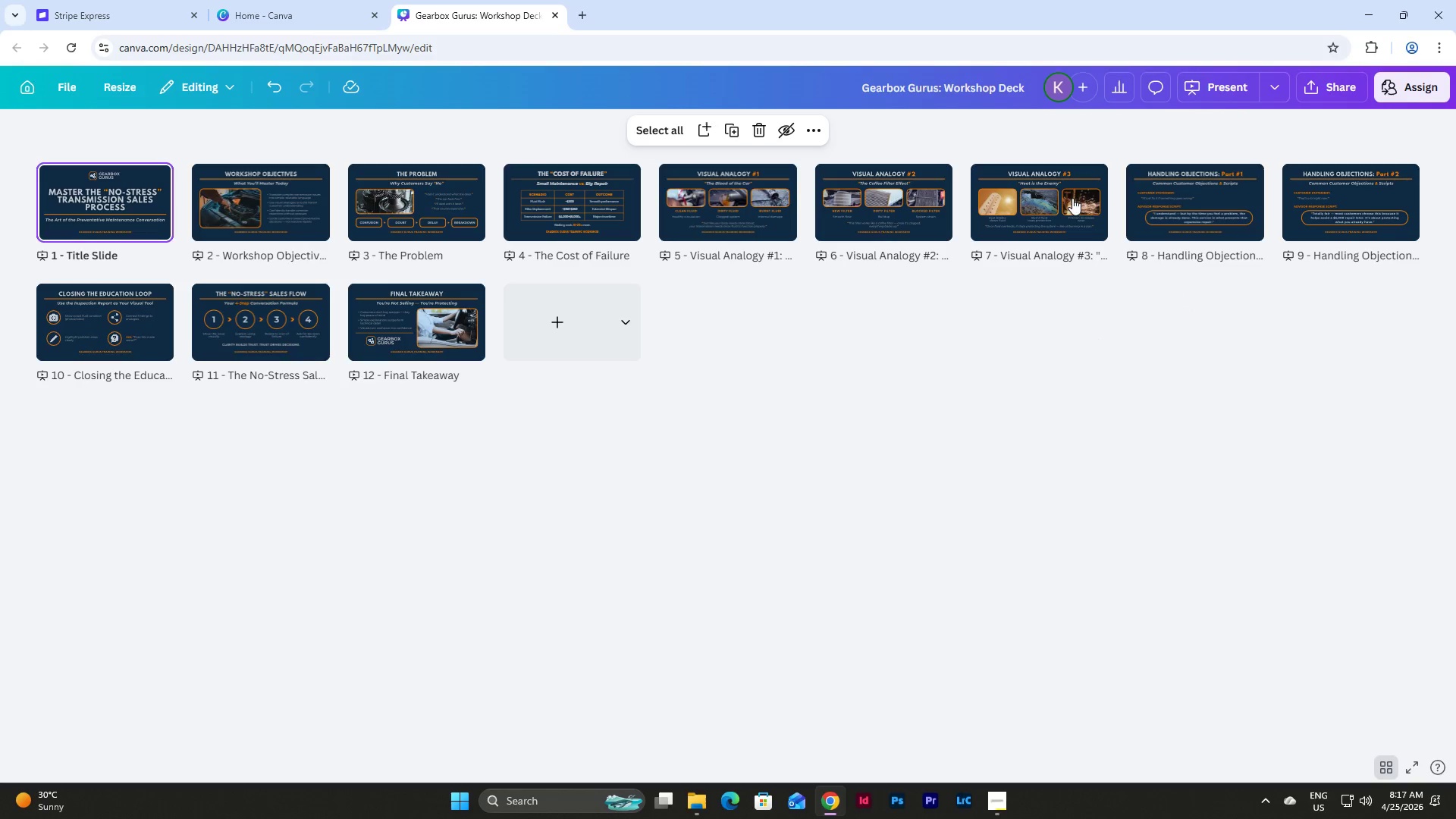 
wait(7.45)
 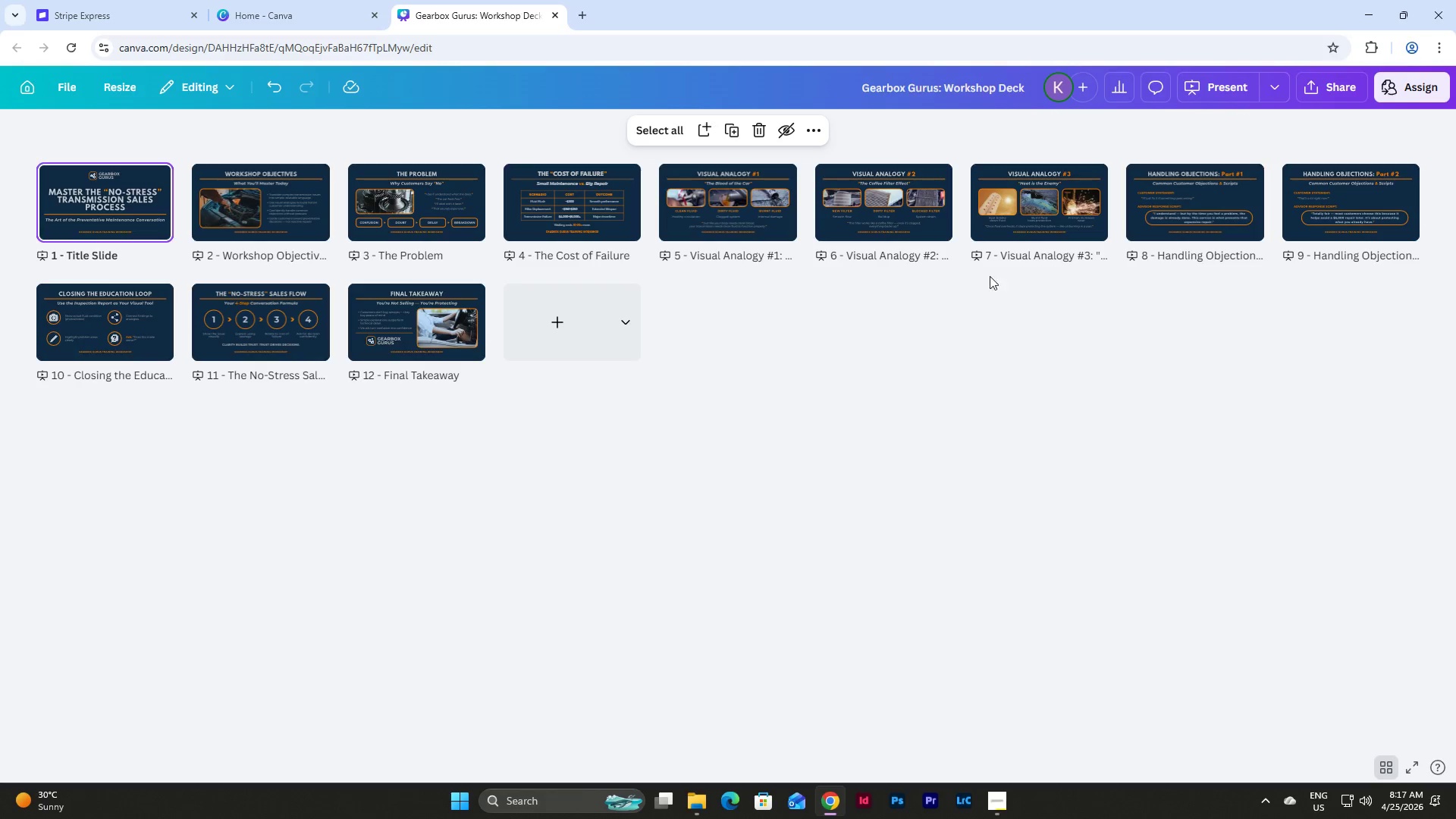 
double_click([134, 204])
 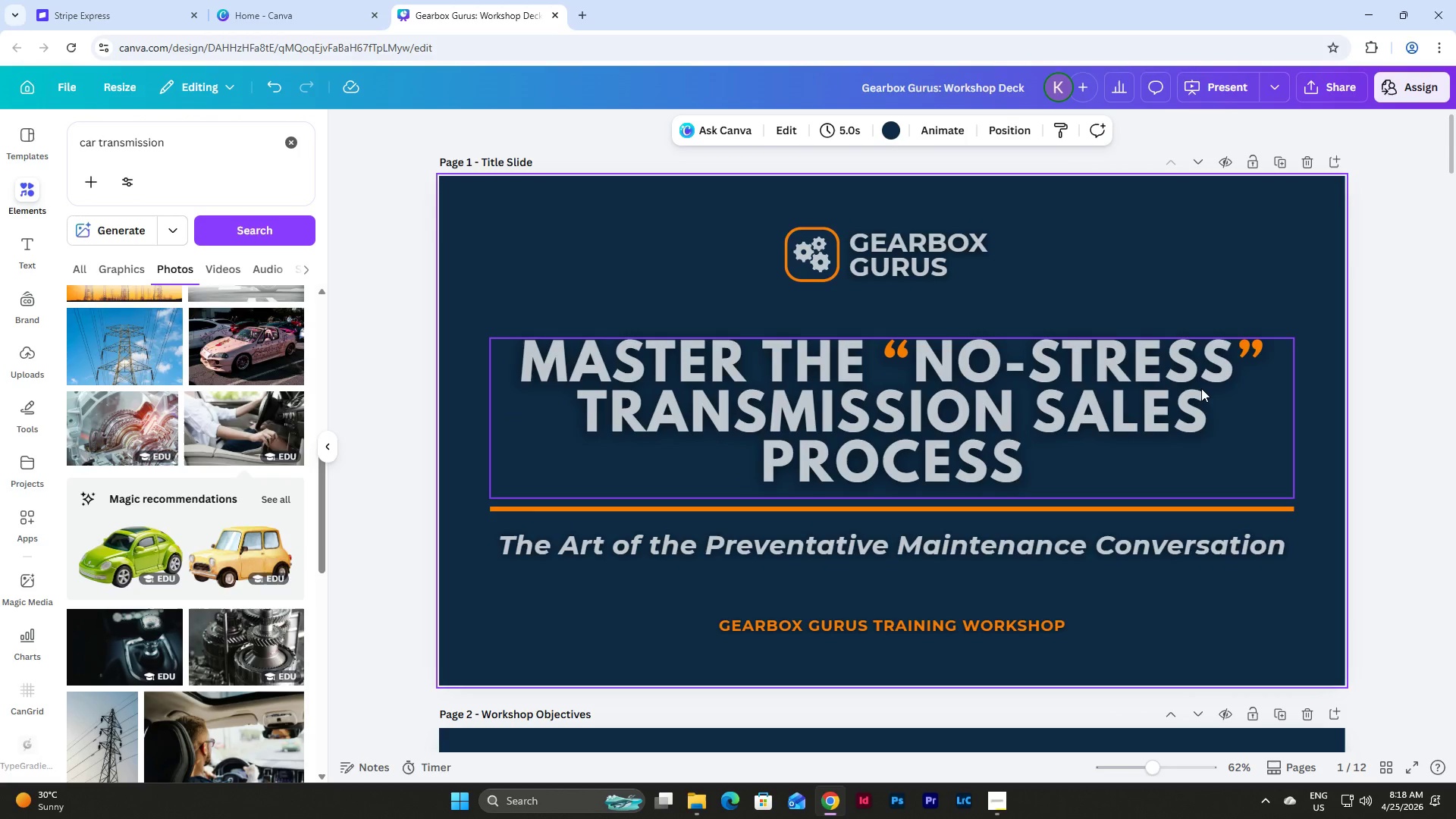 
left_click([1401, 364])
 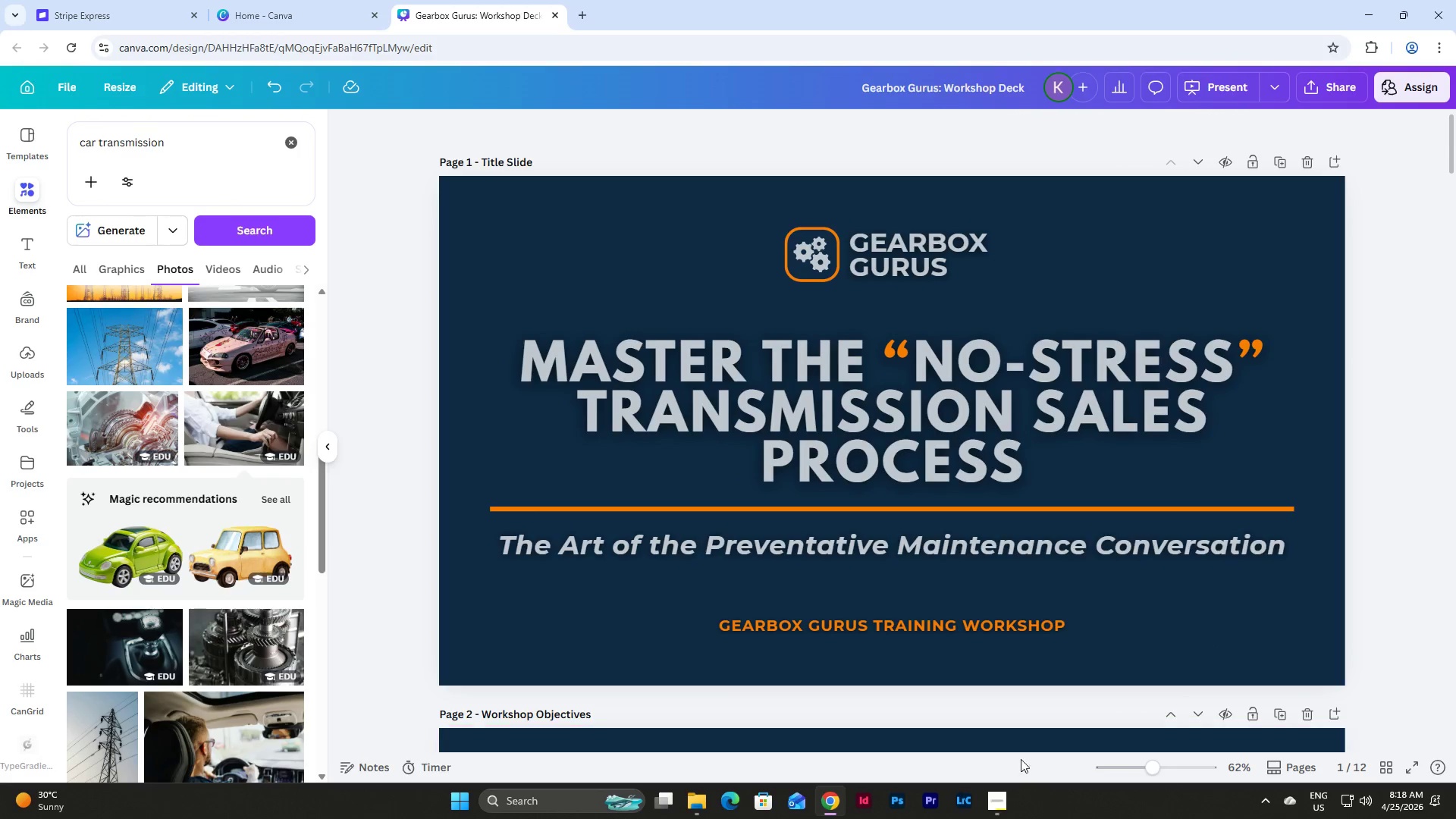 
left_click([999, 798])